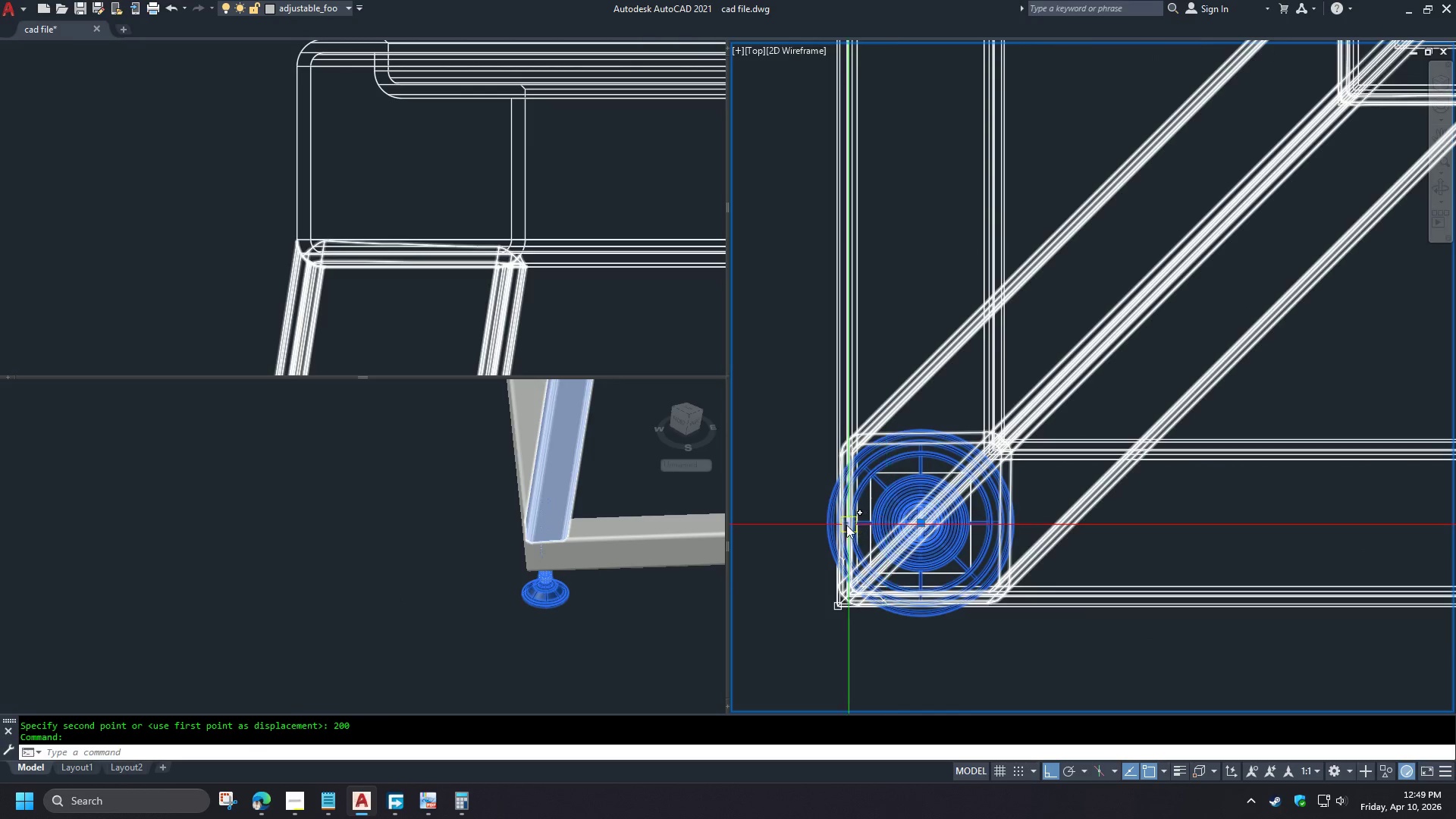 
scroll: coordinate [827, 542], scroll_direction: down, amount: 7.0
 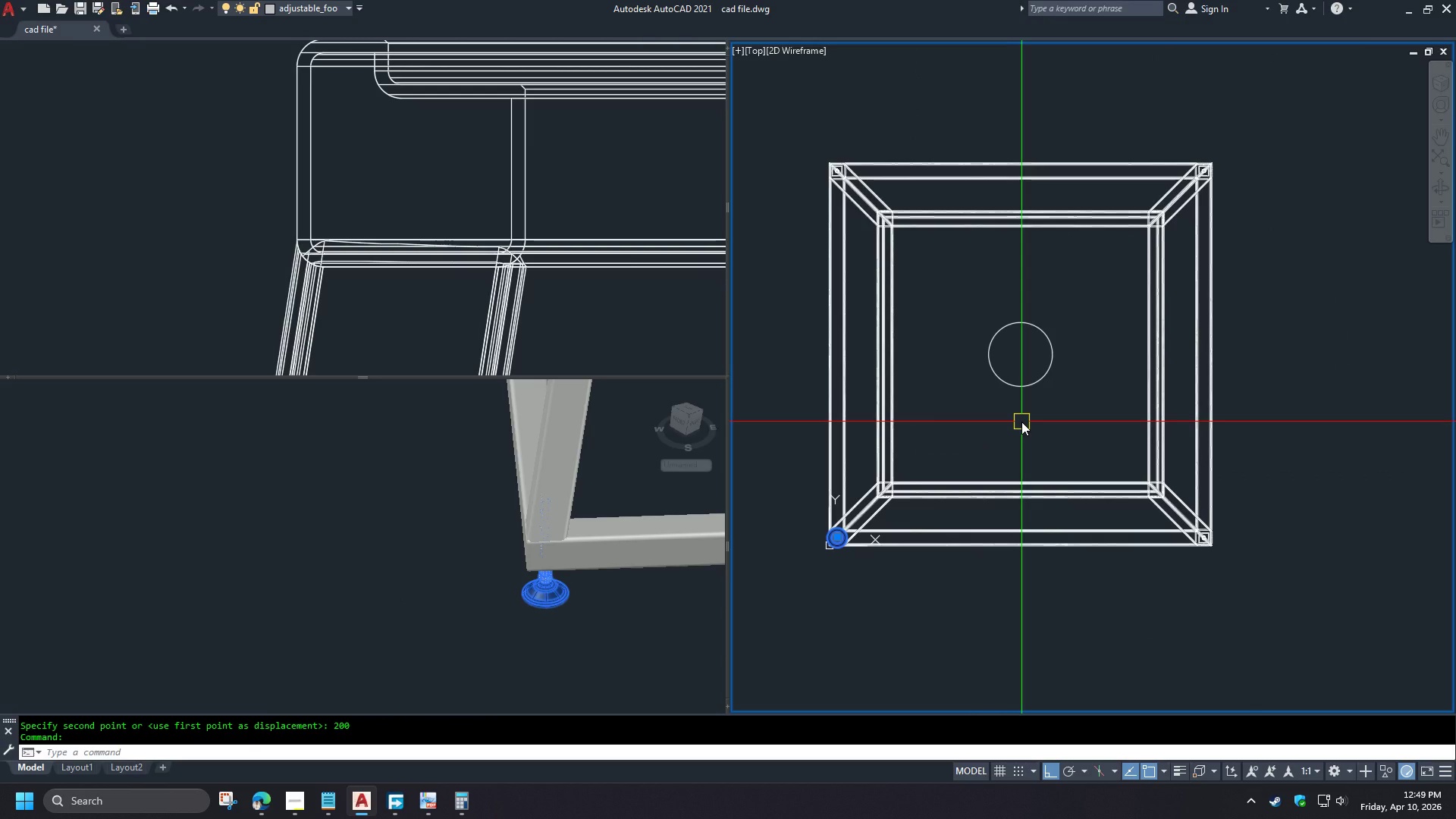 
type(ar  )
 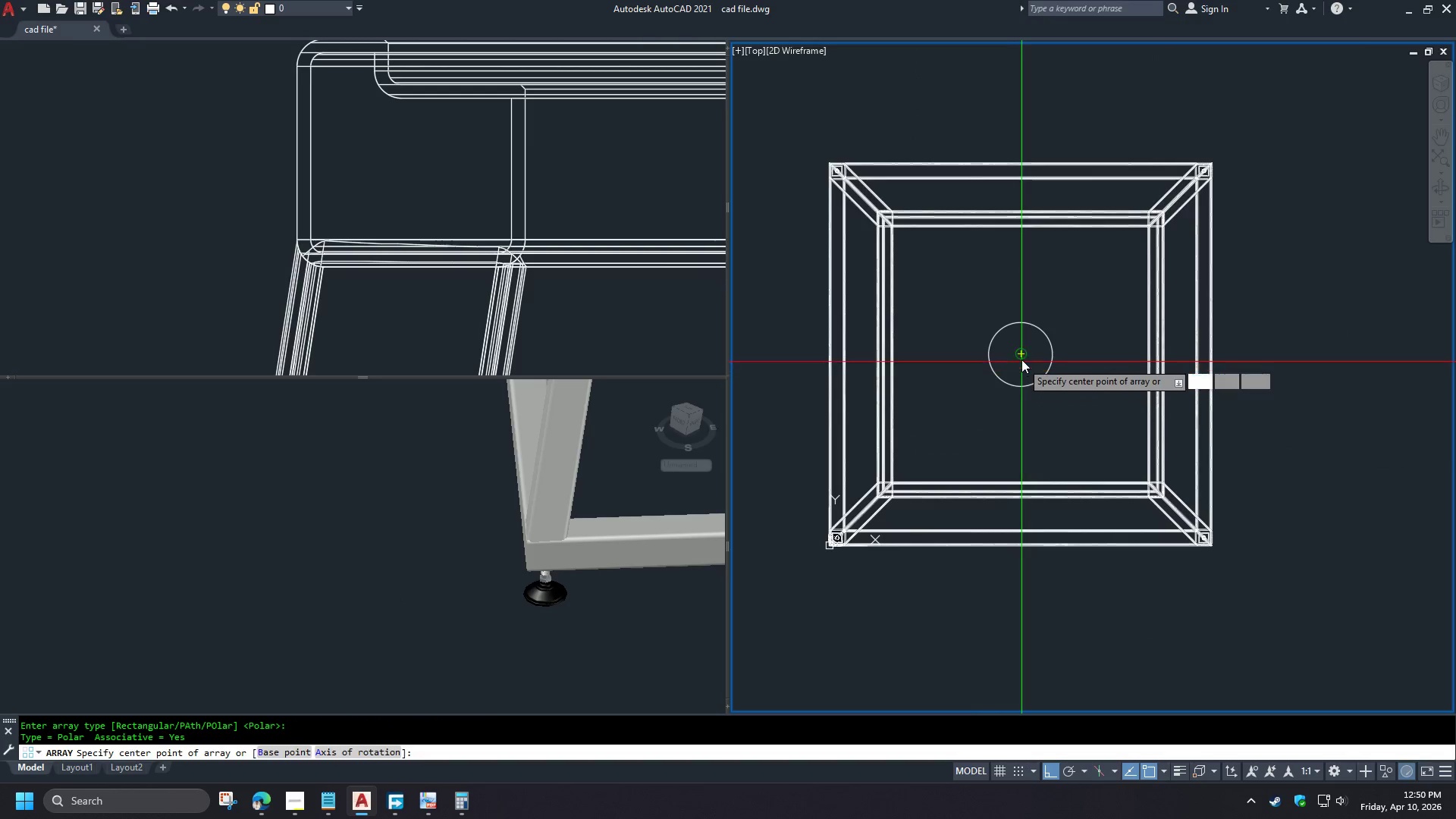 
left_click([1021, 359])
 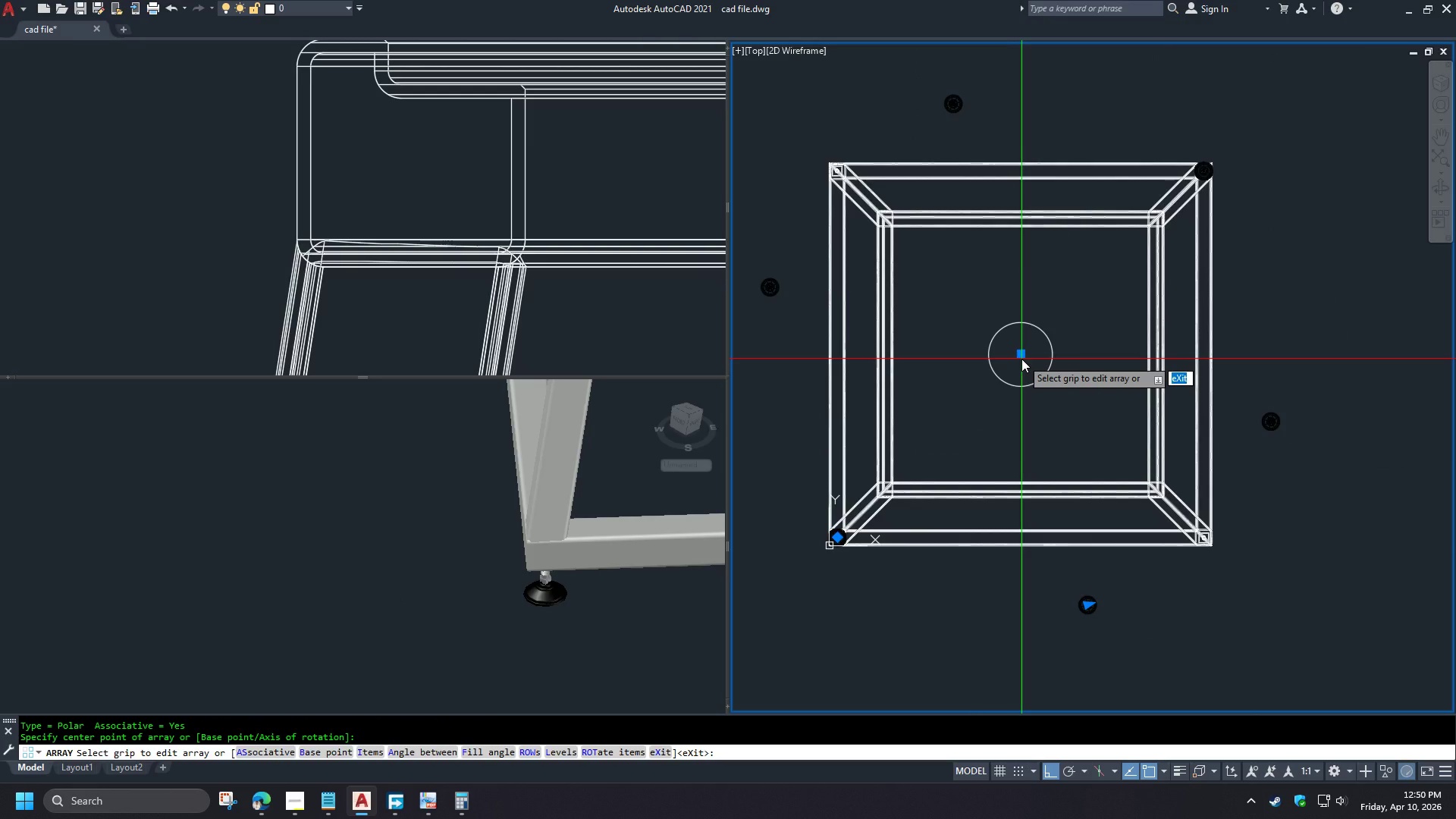 
key(I)
 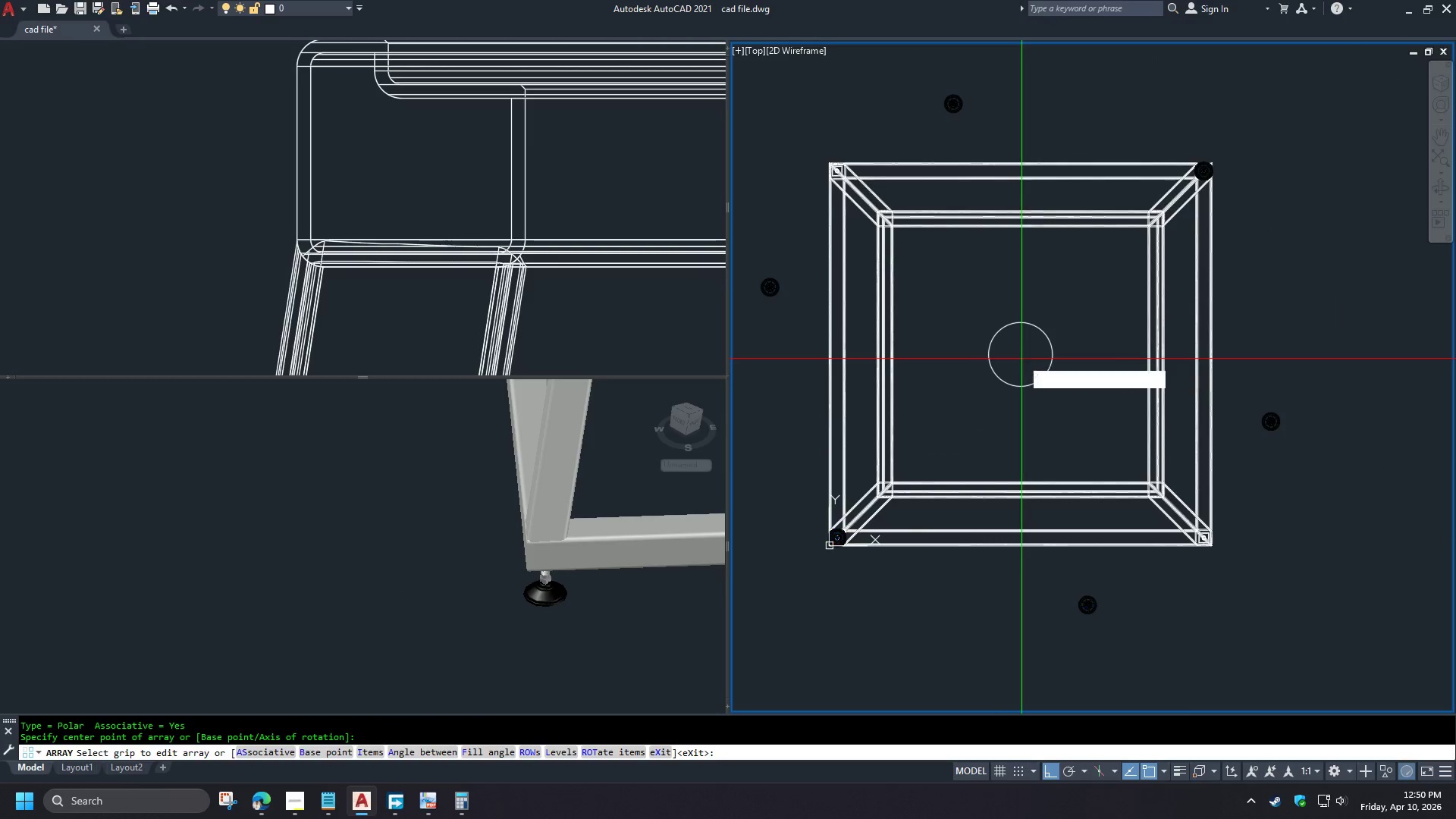 
key(Space)
 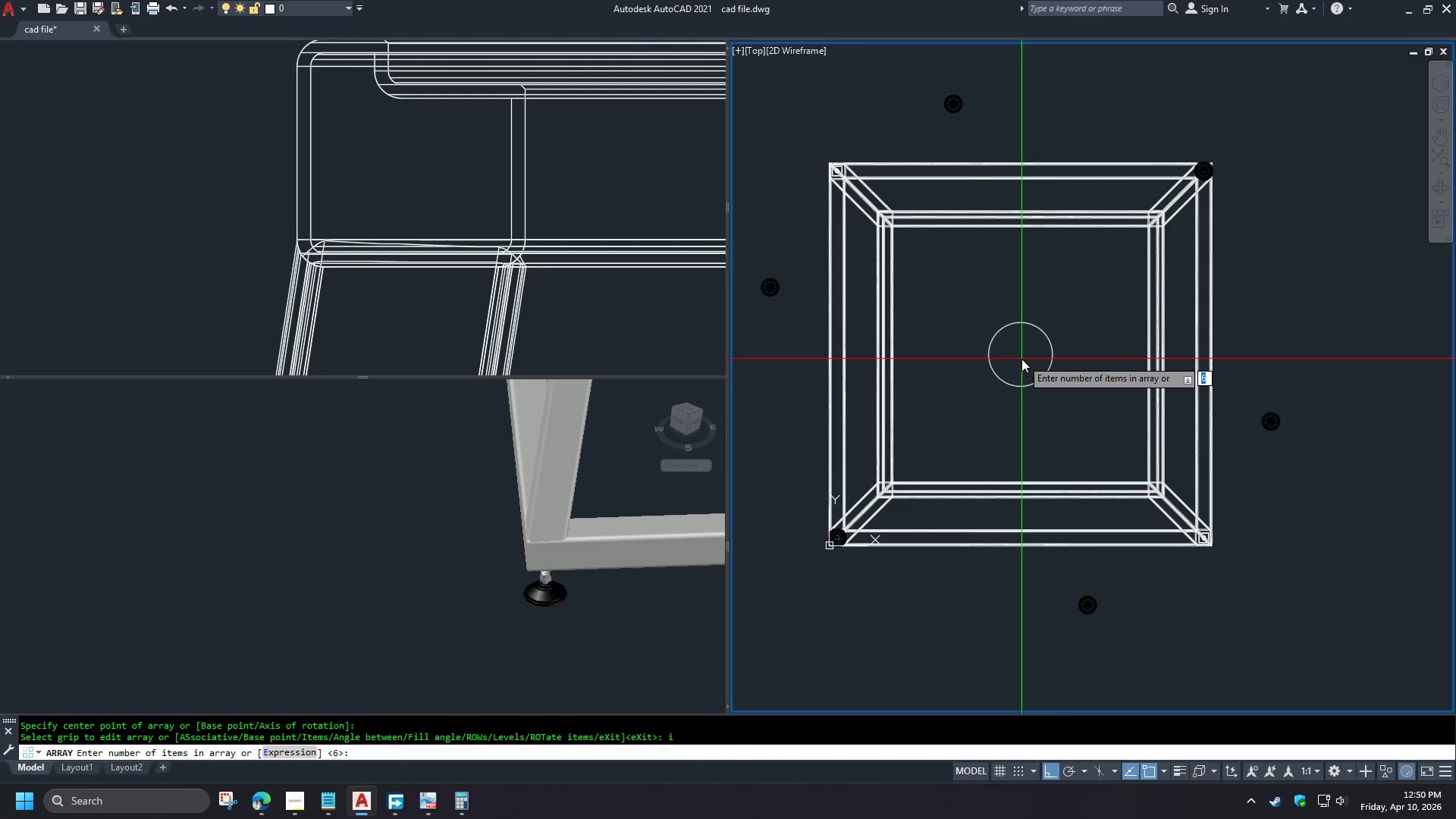 
key(Backspace)
 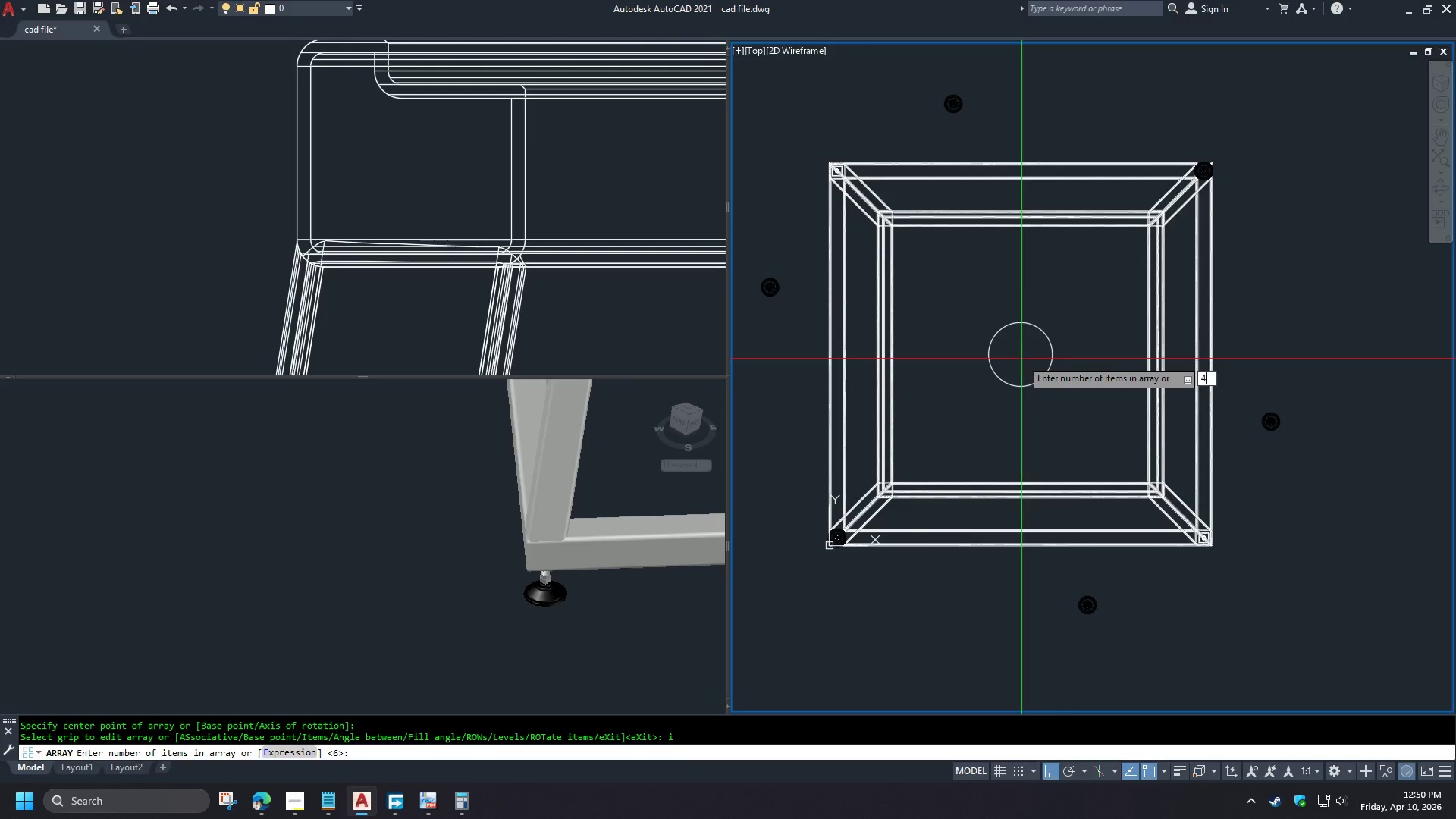 
key(4)
 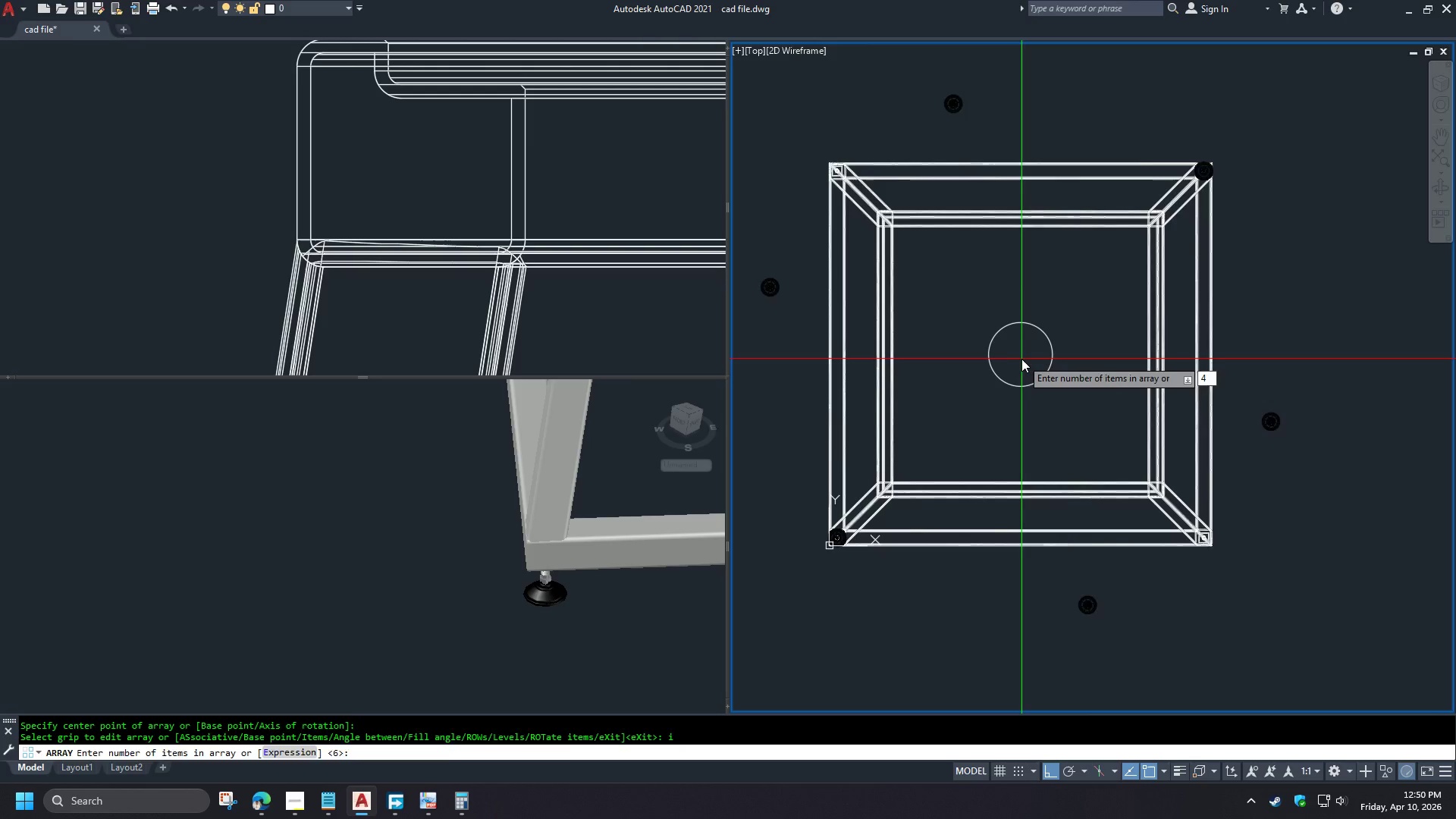 
key(Space)
 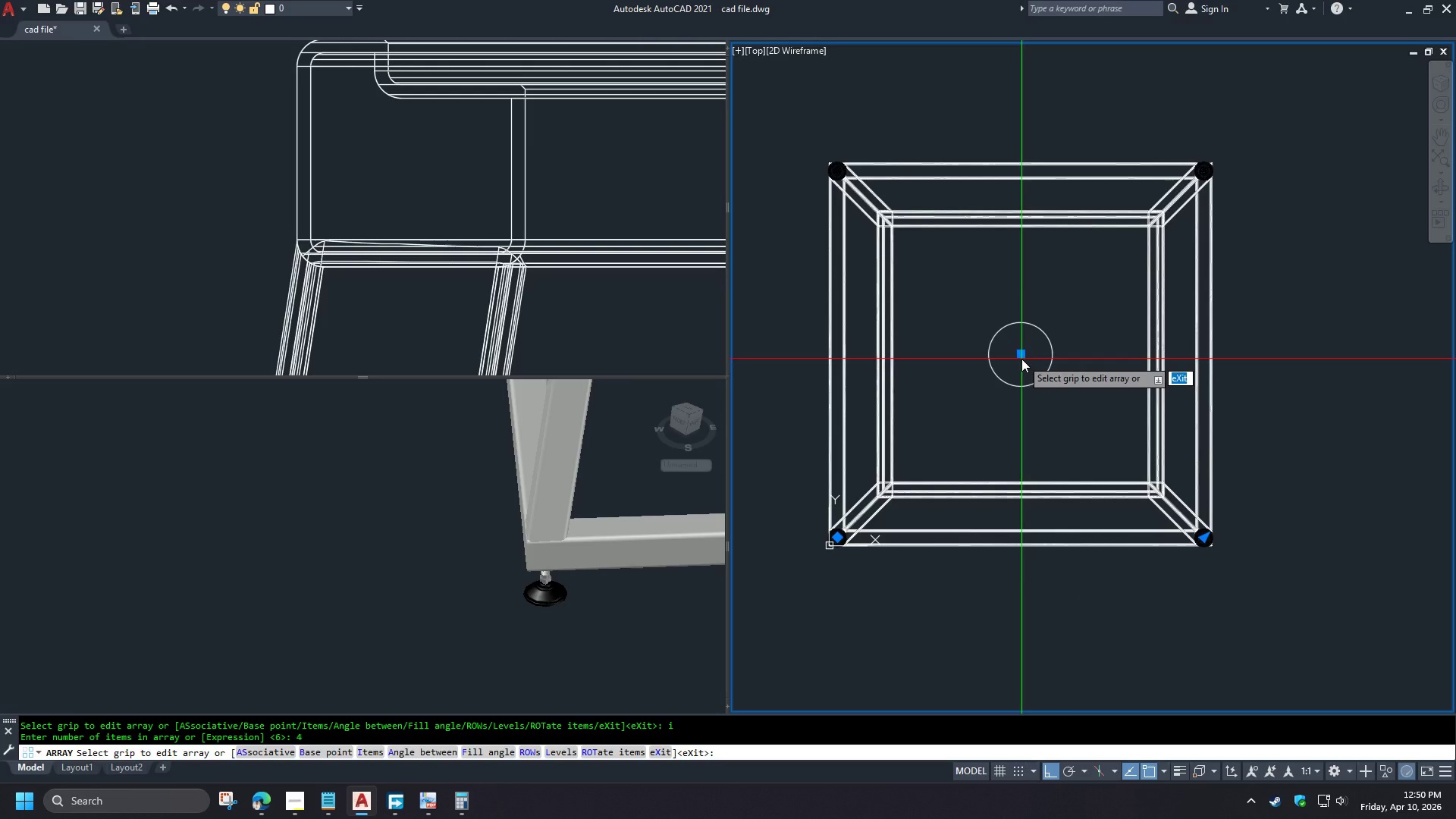 
key(Space)
 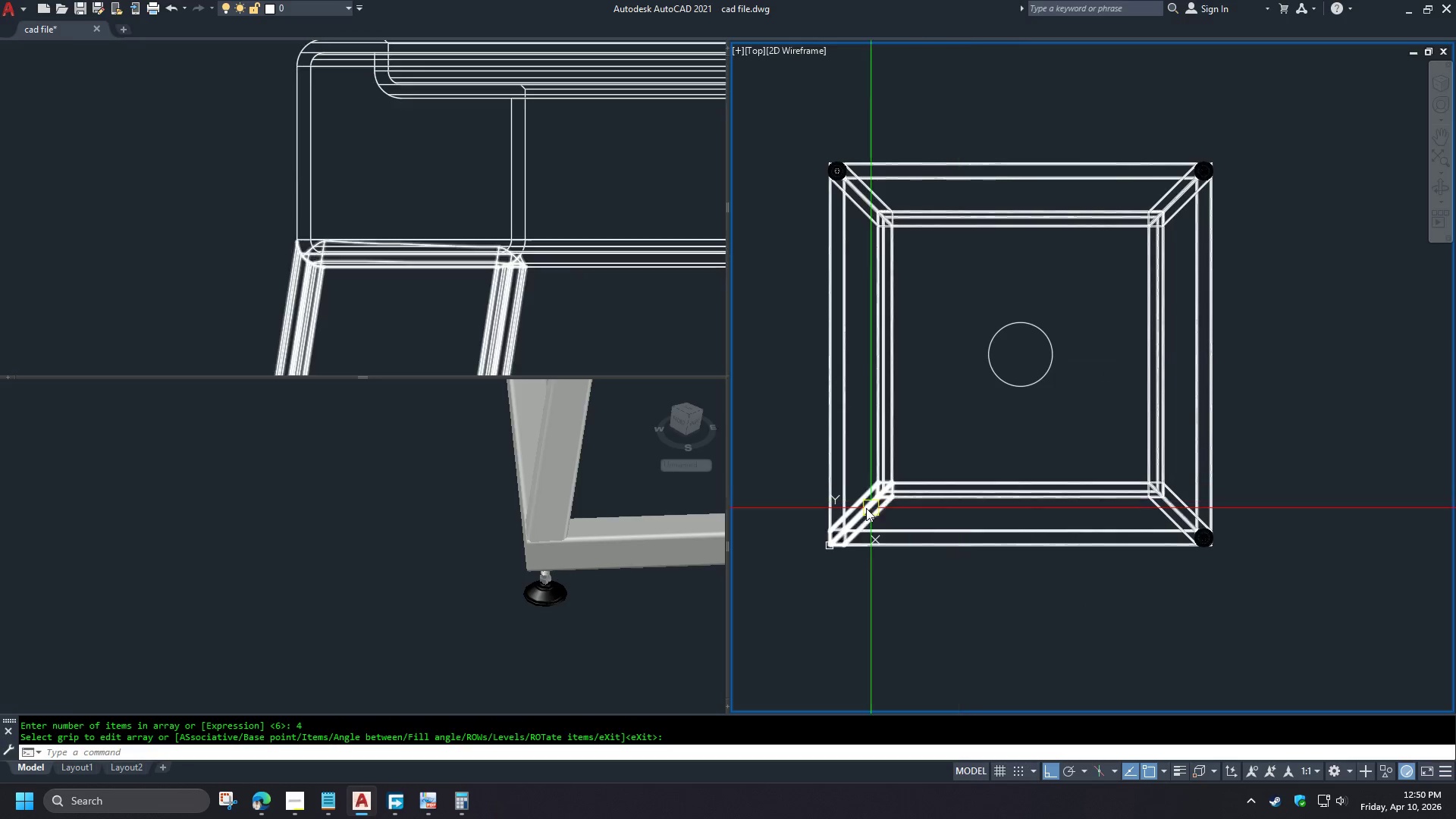 
scroll: coordinate [825, 544], scroll_direction: up, amount: 4.0
 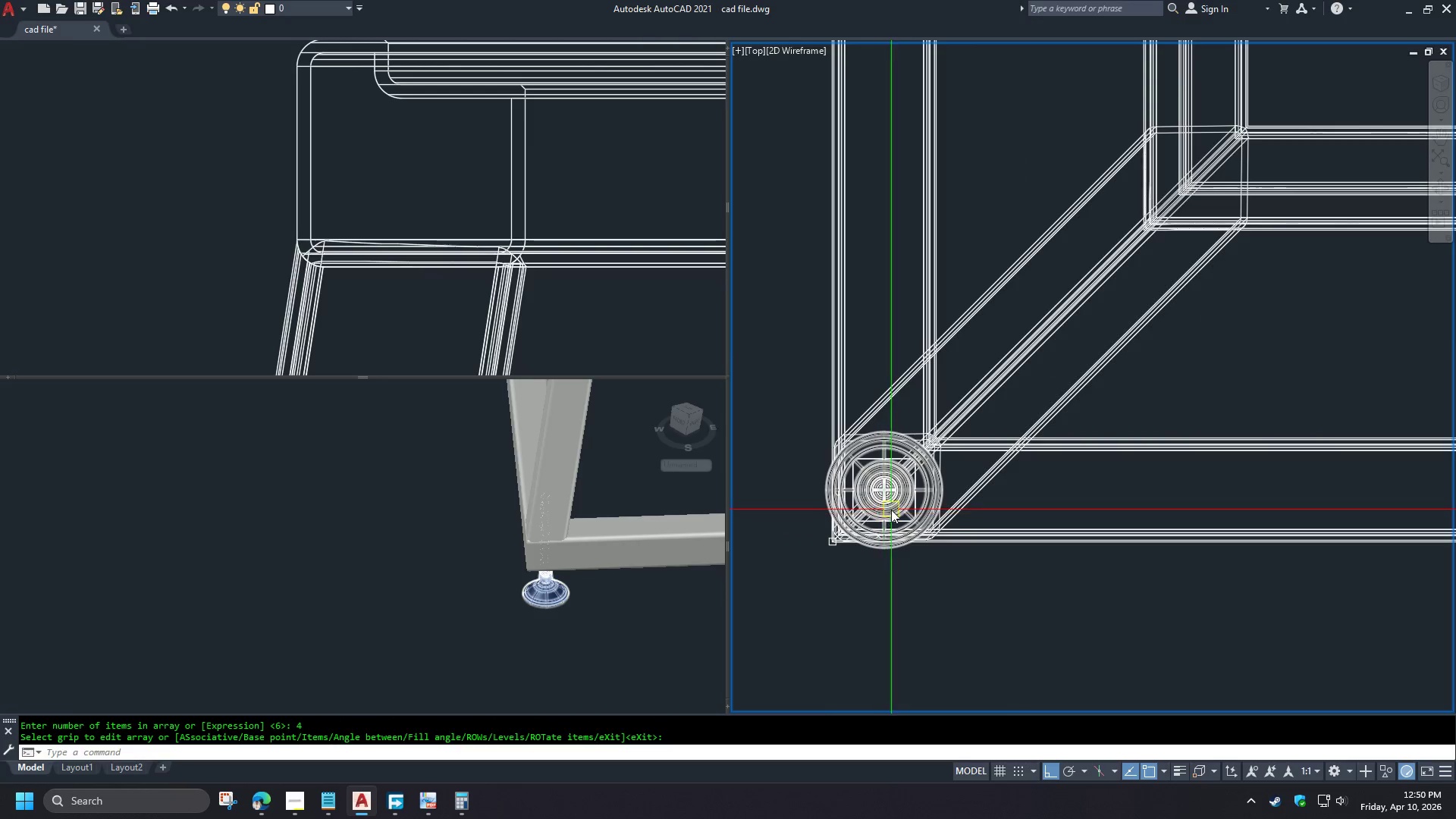 
left_click([891, 510])
 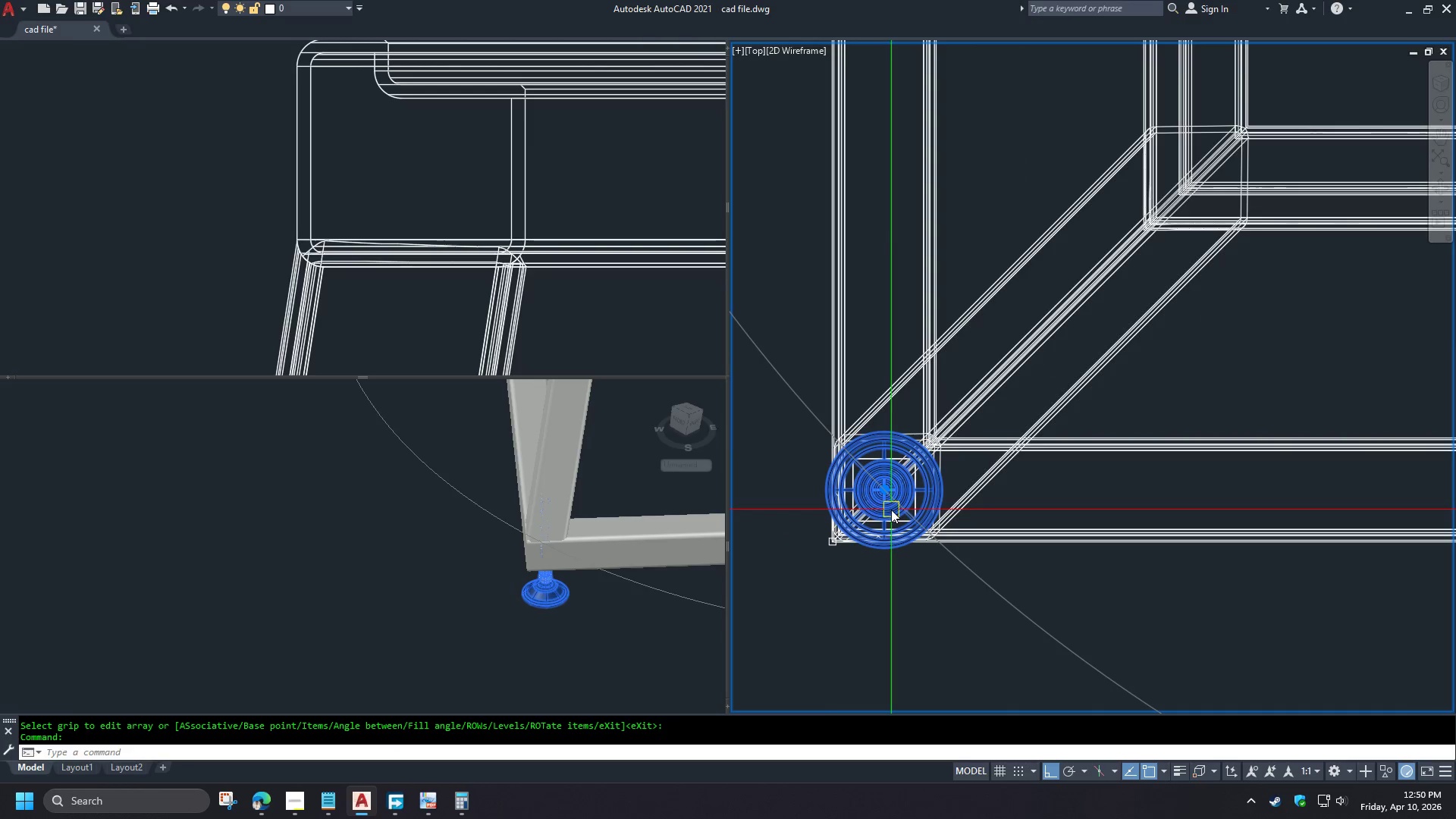 
type(x re )
 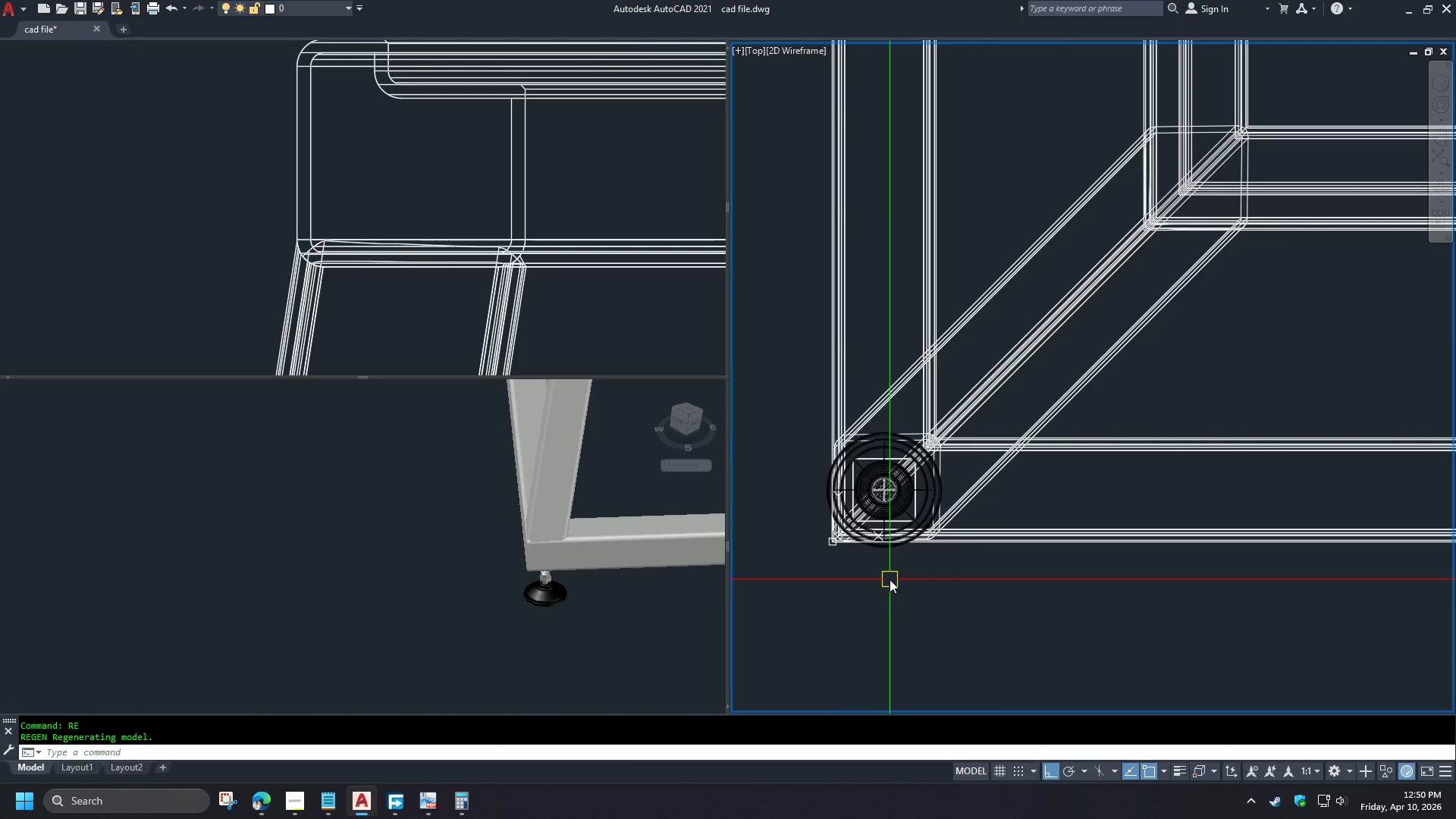 
scroll: coordinate [890, 576], scroll_direction: down, amount: 4.0
 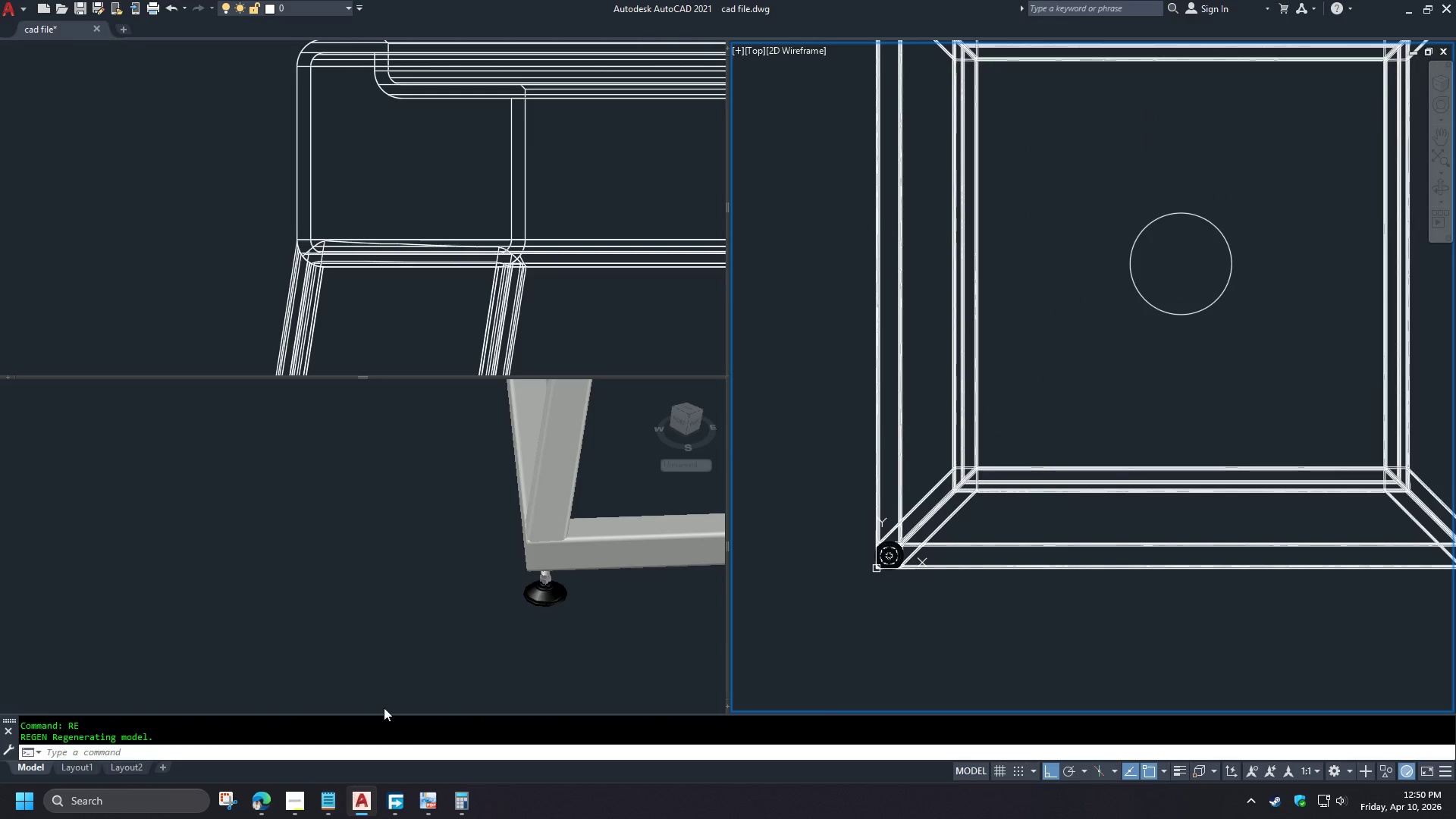 
left_click([405, 566])
 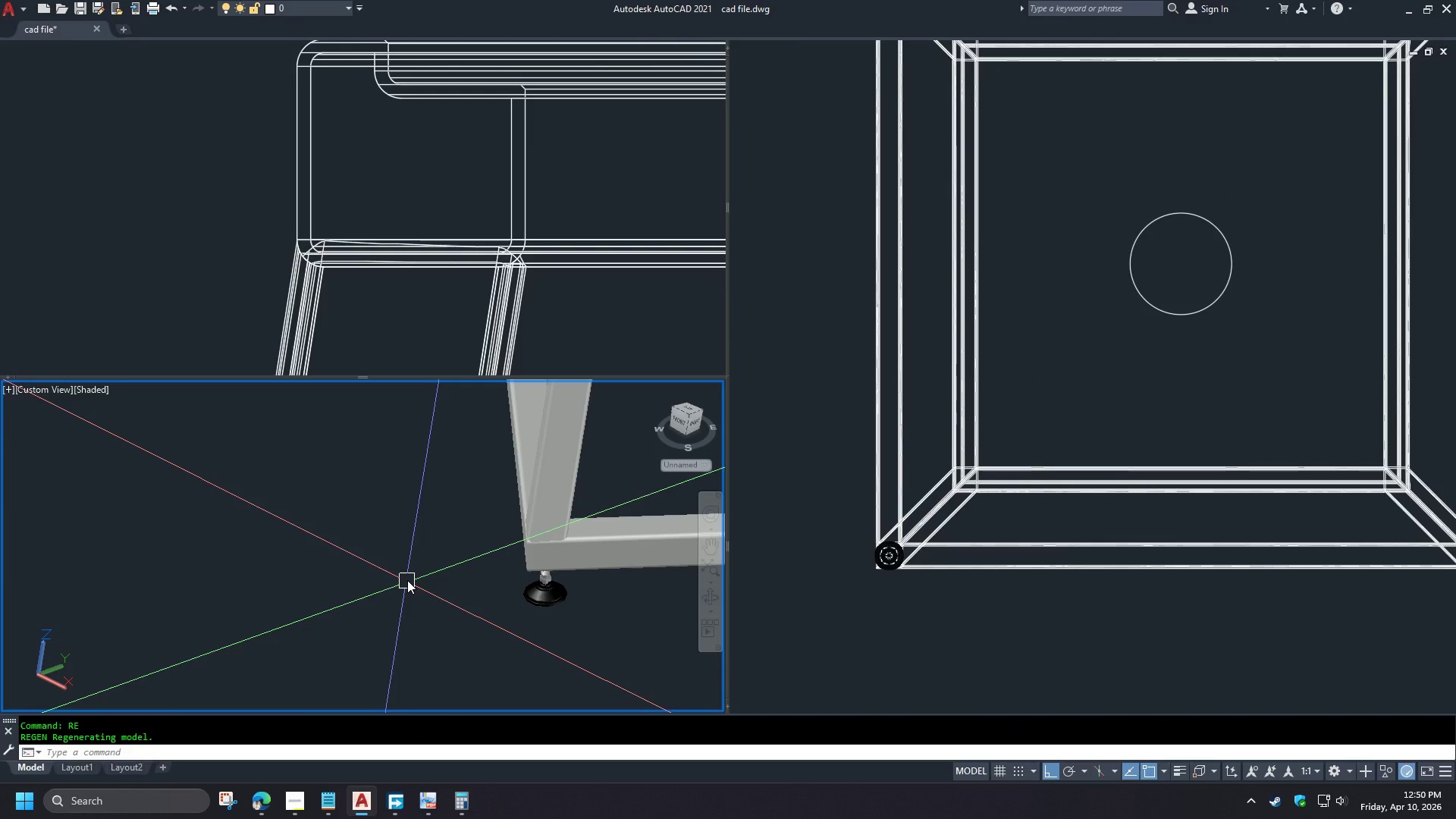 
type(la )
 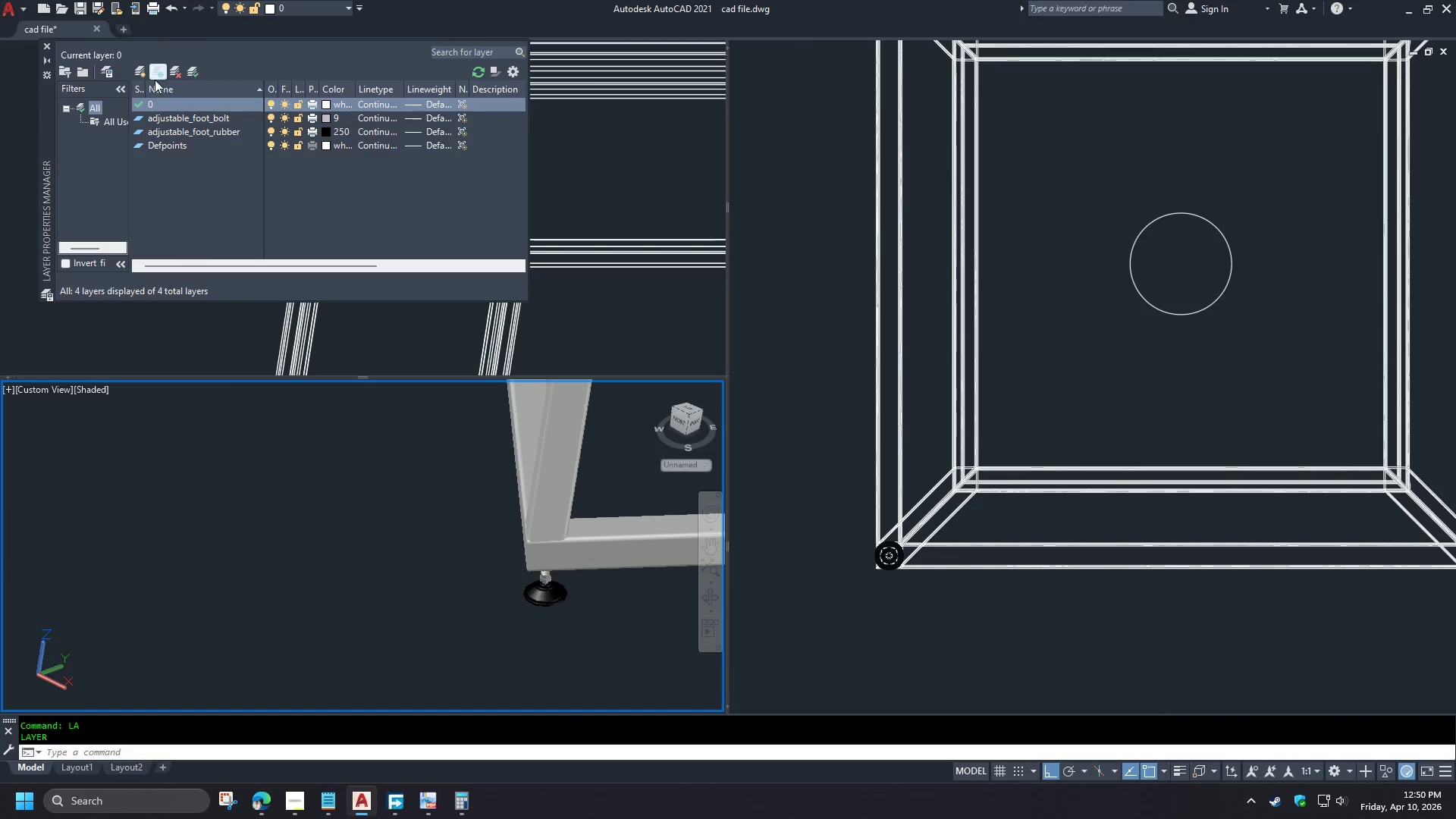 
left_click([146, 75])
 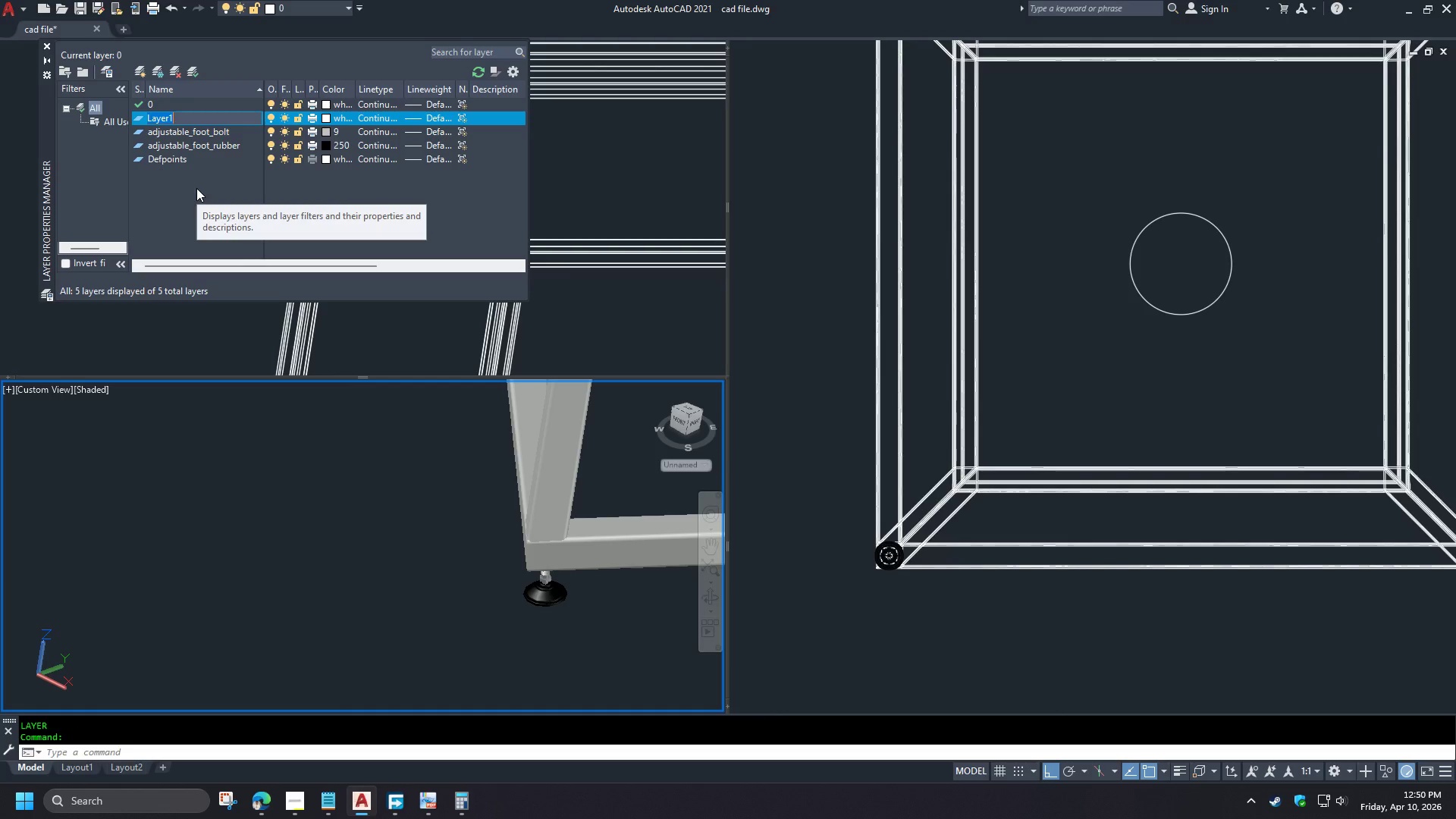 
type(50x50_frame)
 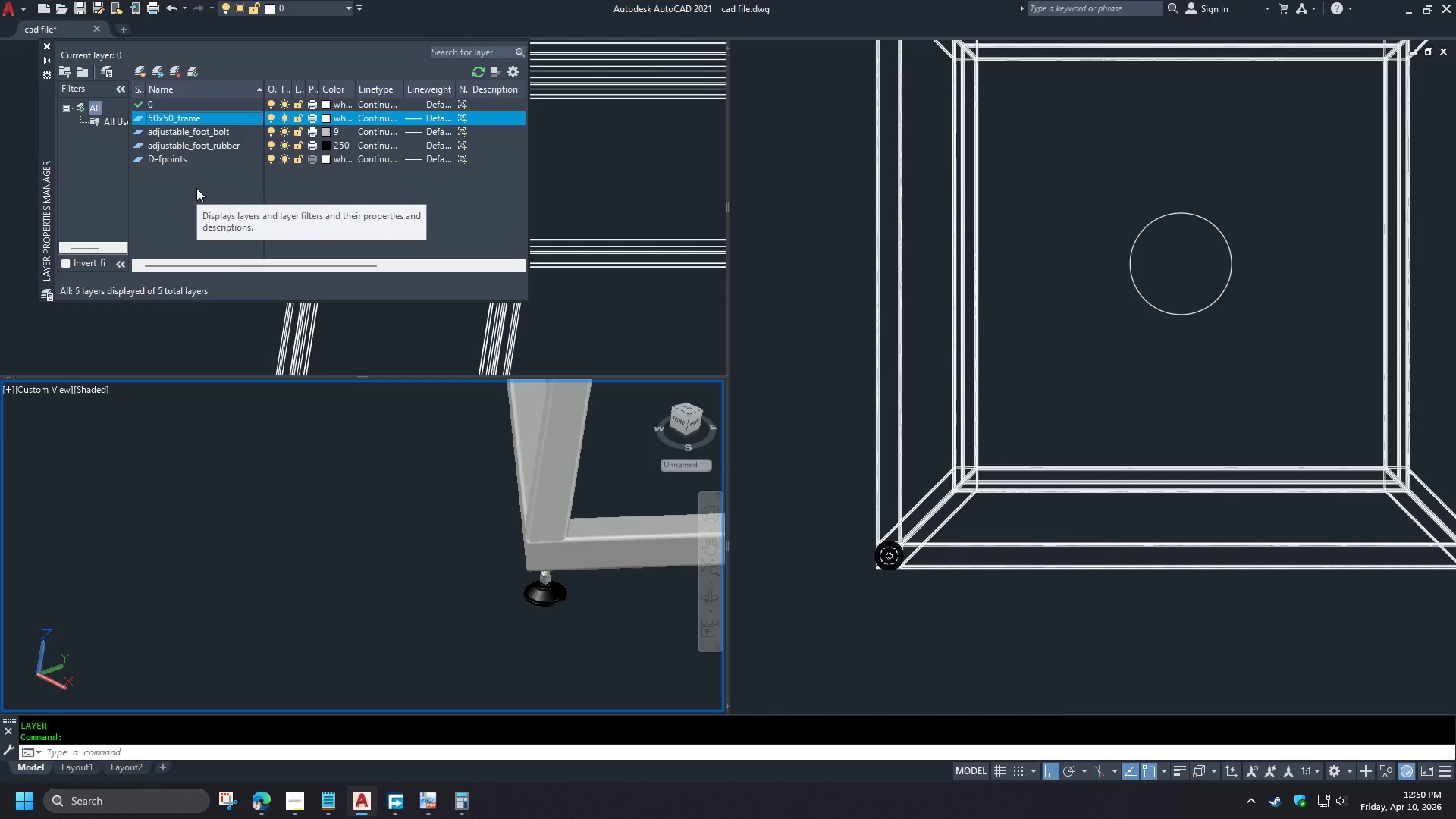 
key(Enter)
 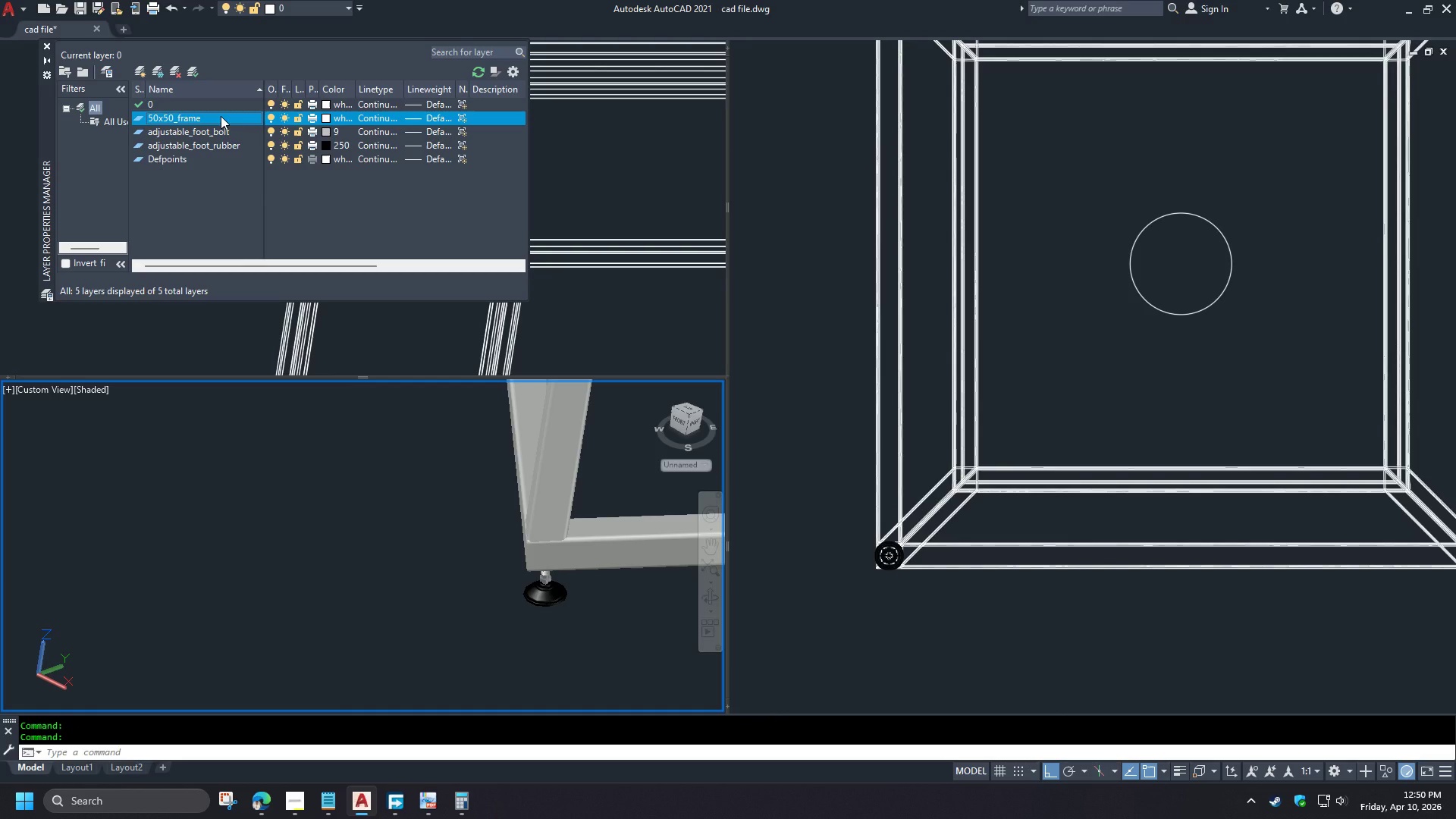 
left_click([326, 121])
 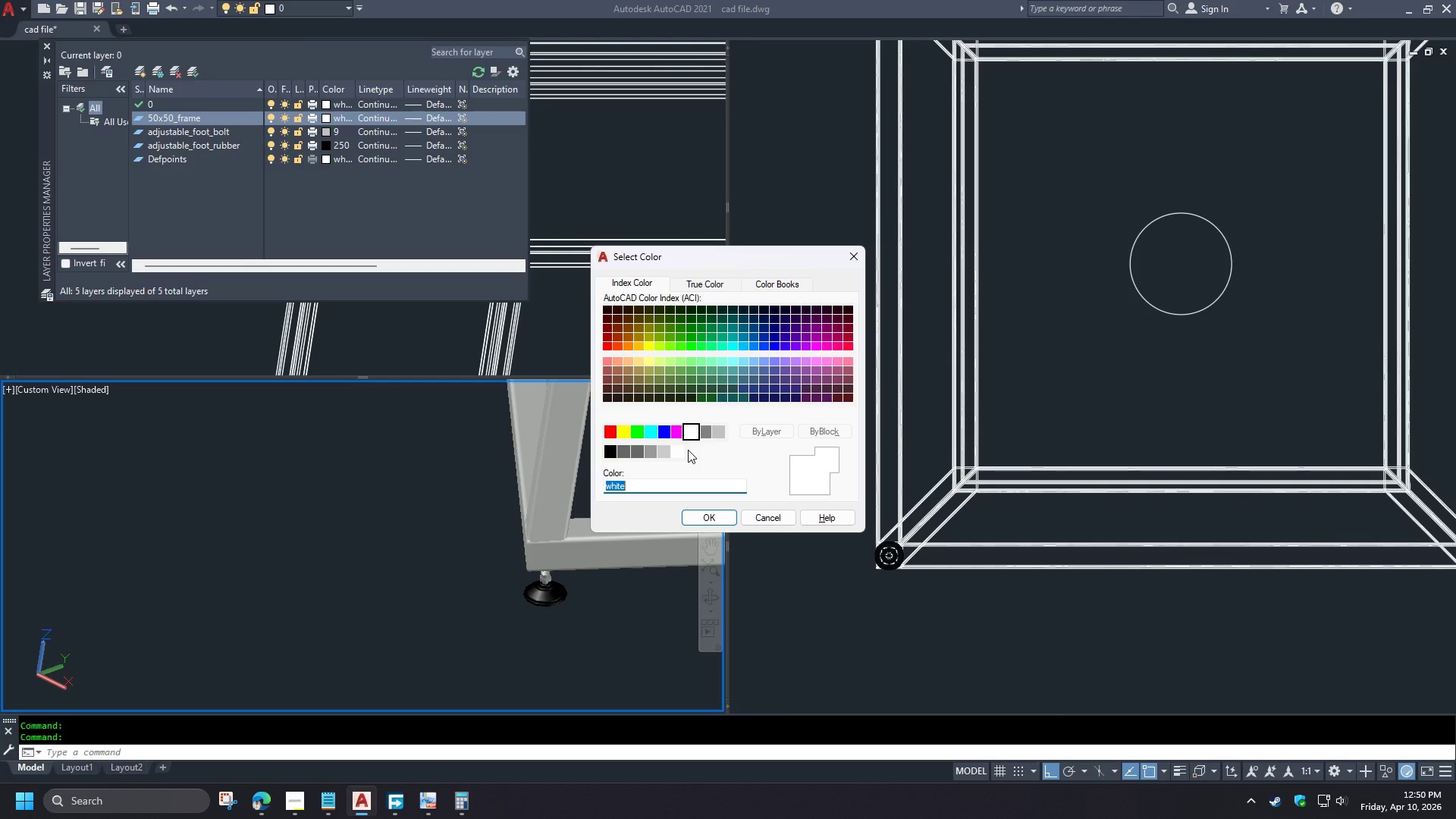 
left_click([674, 437])
 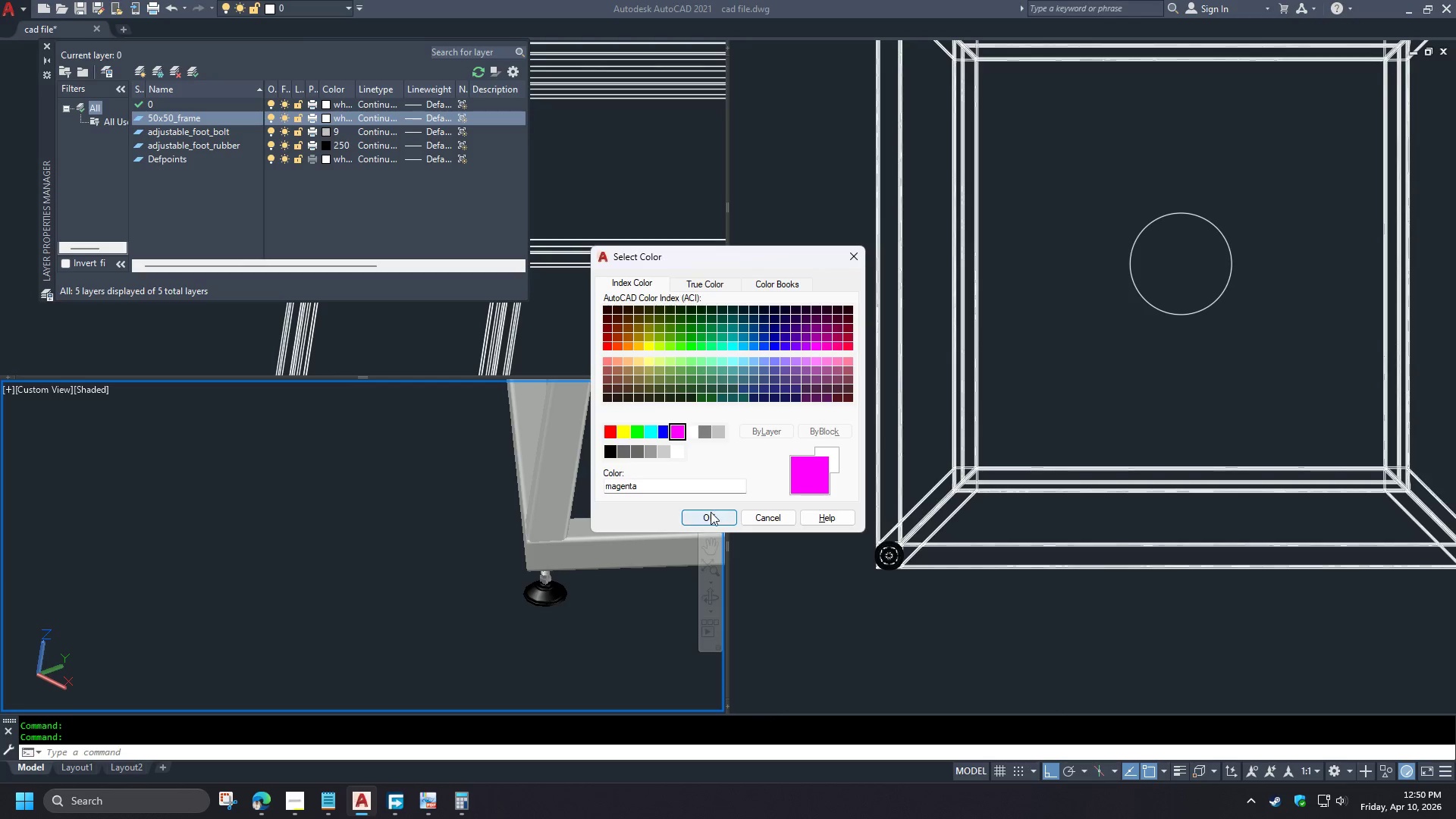 
left_click([711, 512])
 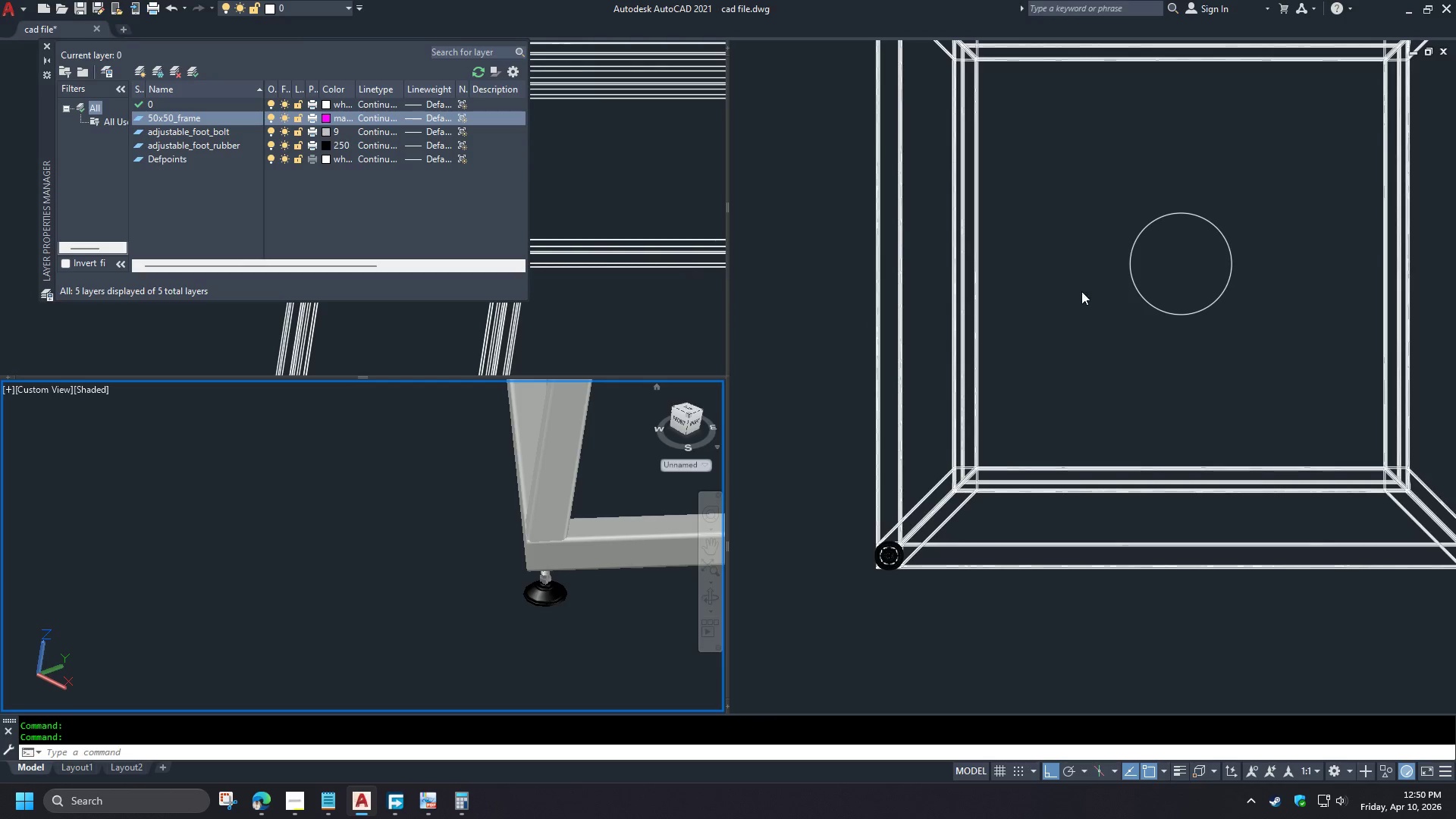 
left_click([995, 309])
 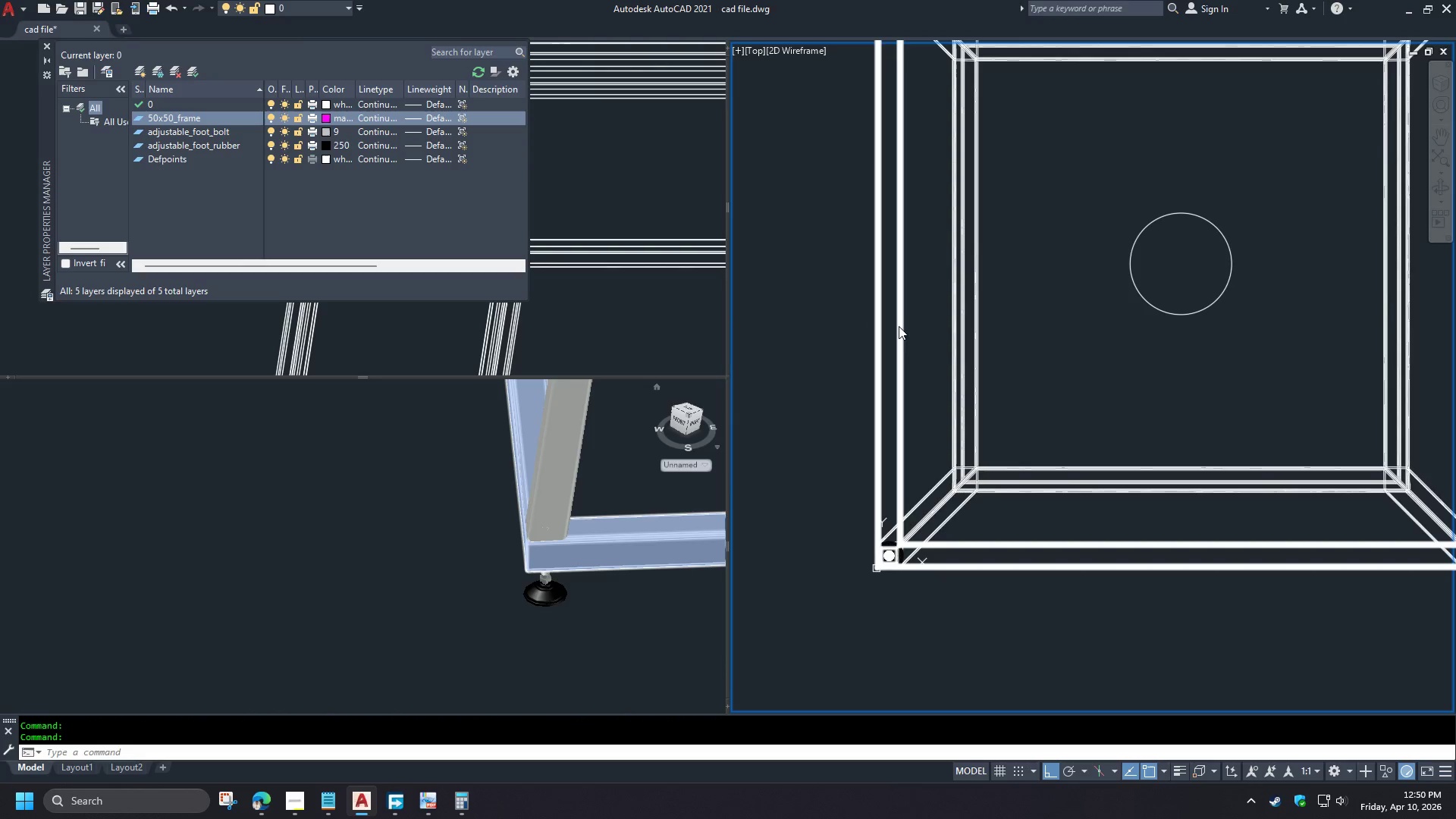 
key(Escape)
 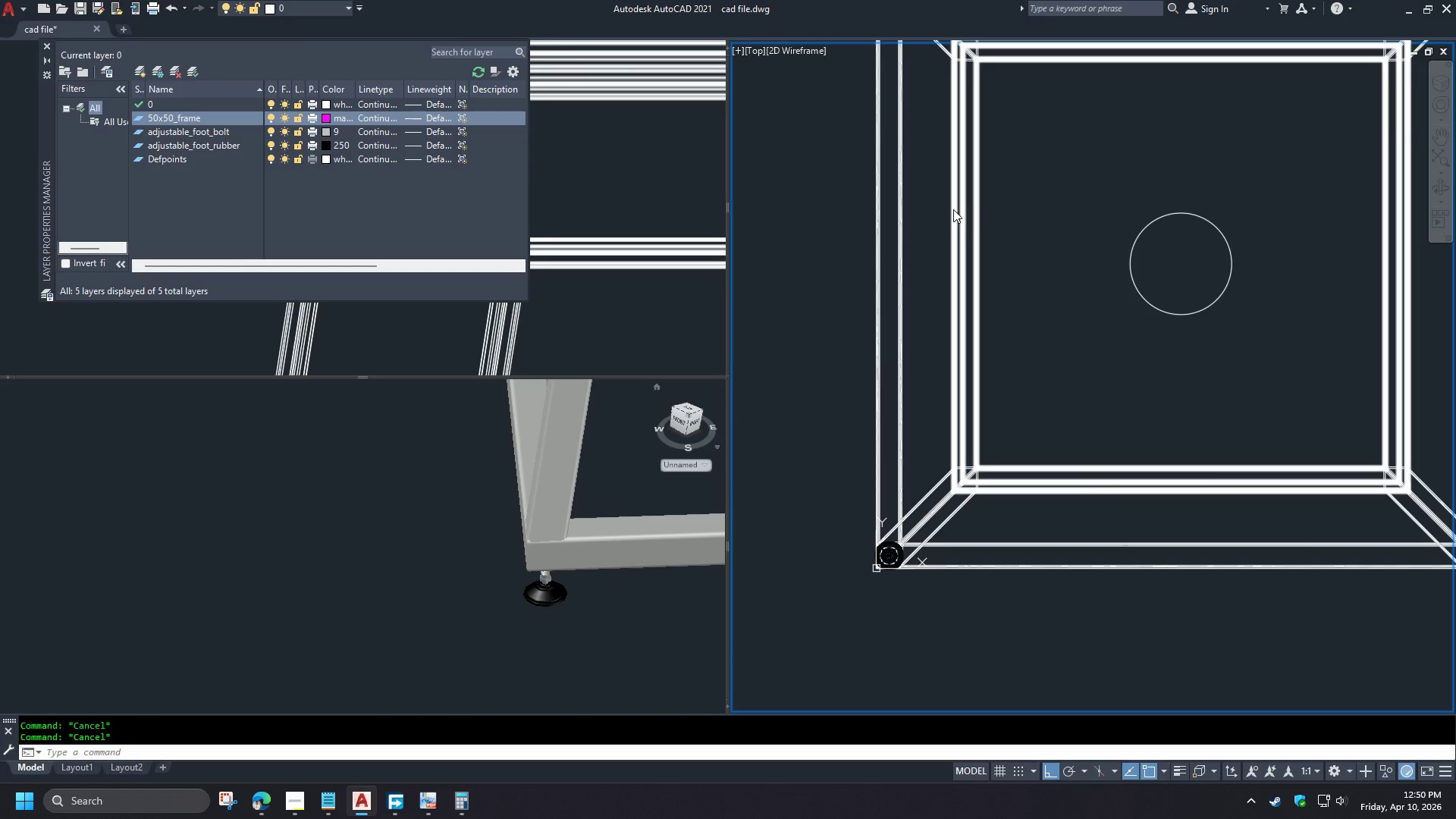 
key(Escape)
 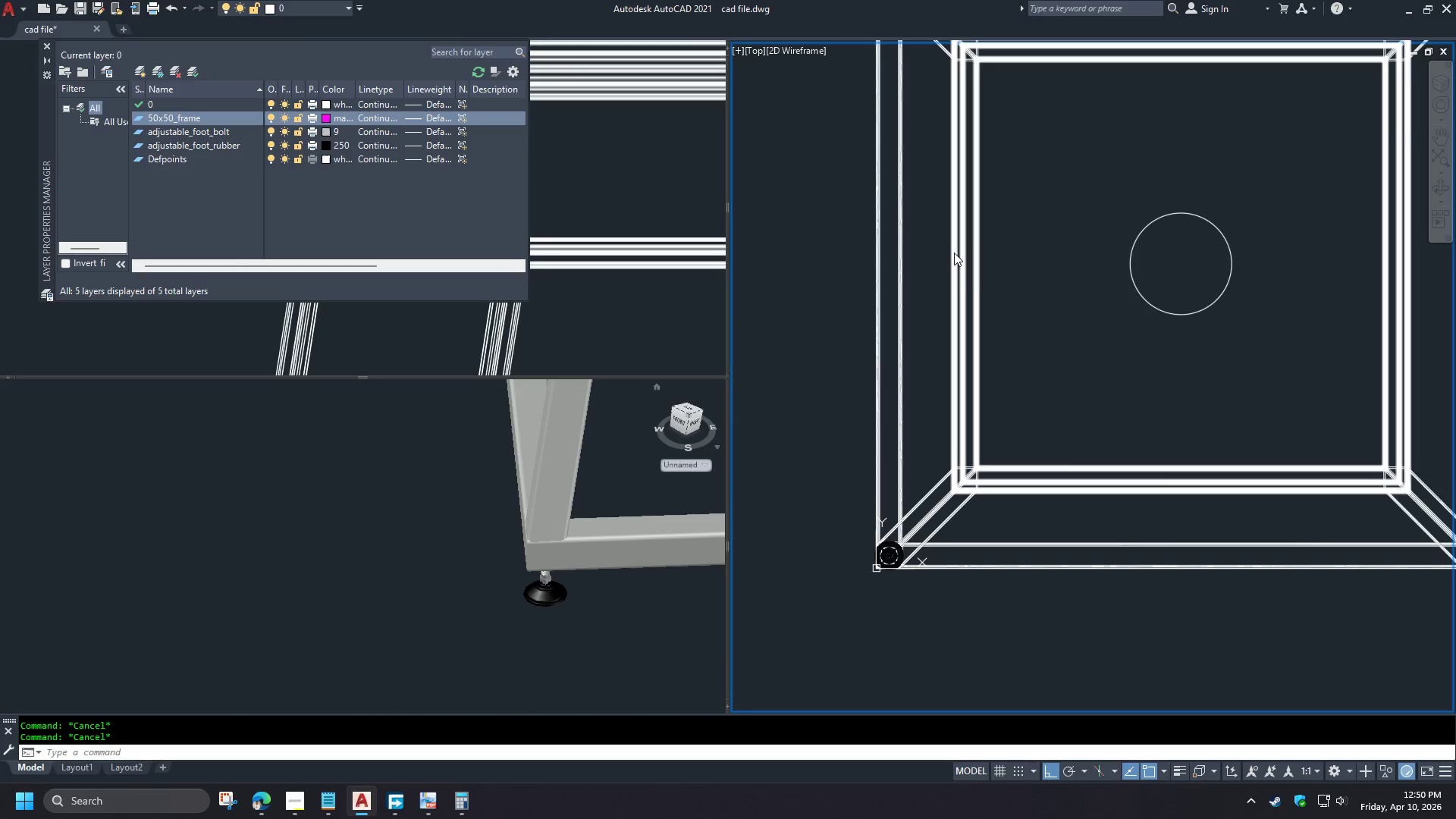 
key(Escape)
 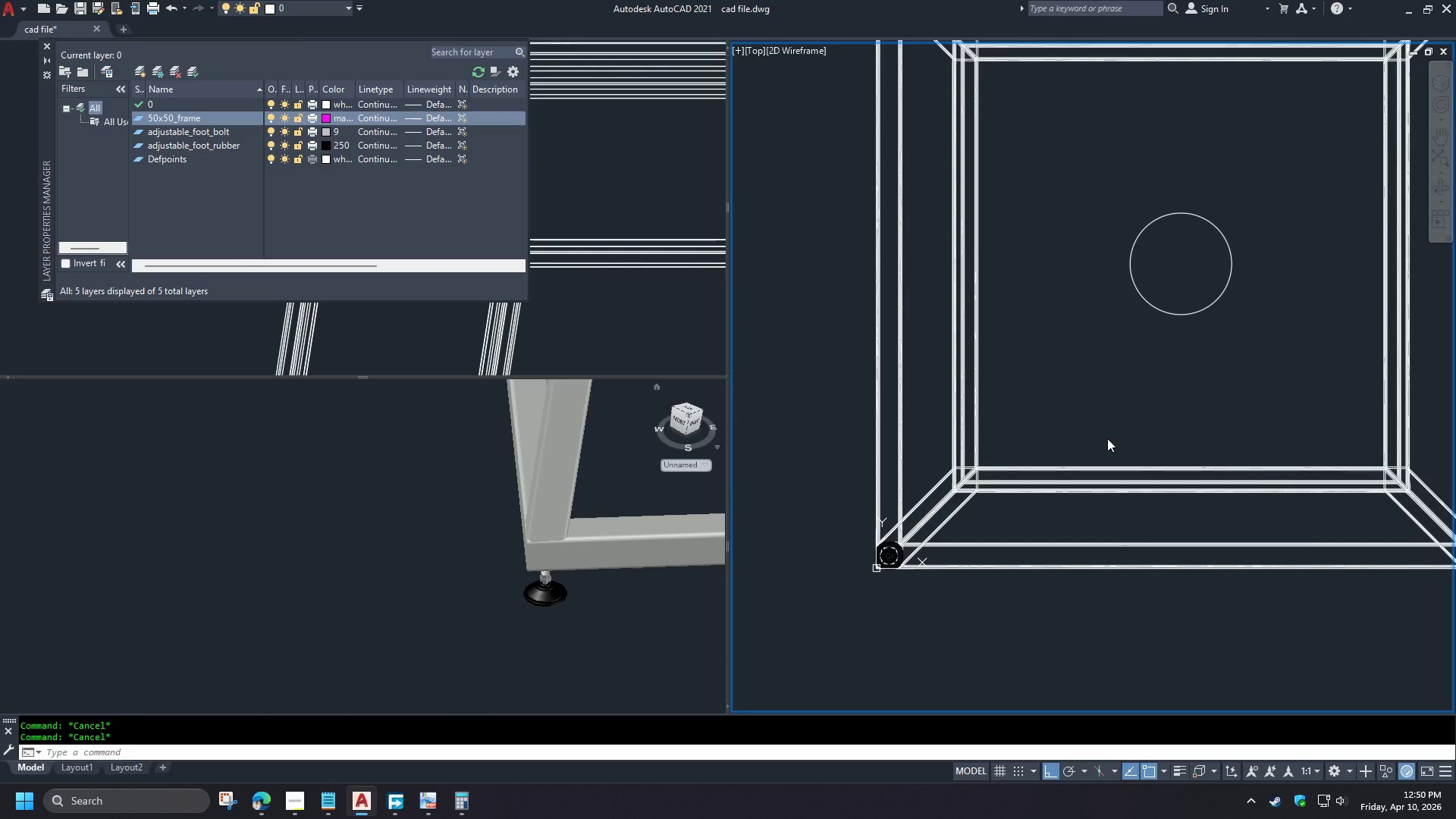 
left_click([1107, 438])
 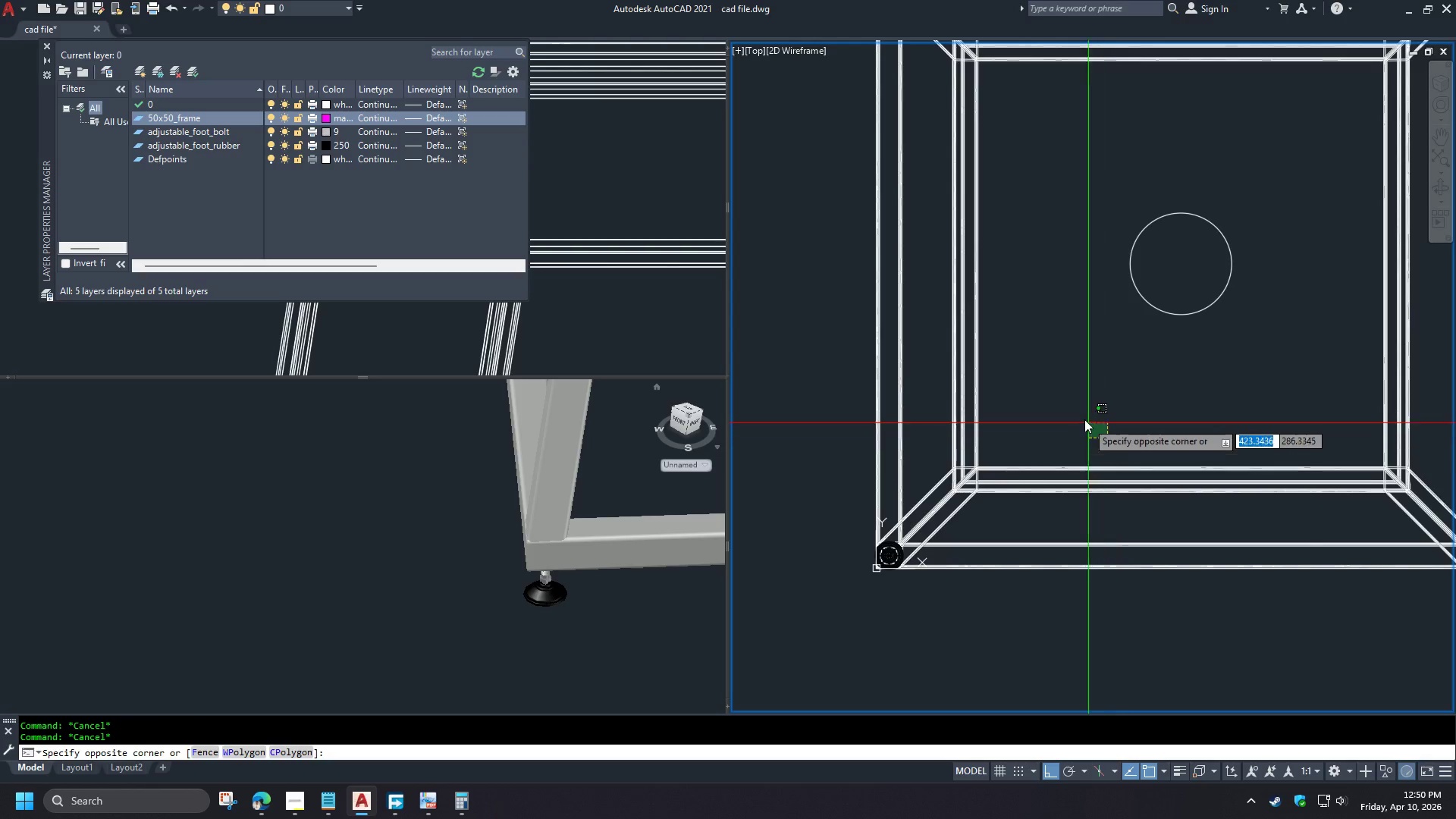 
left_click([1079, 415])
 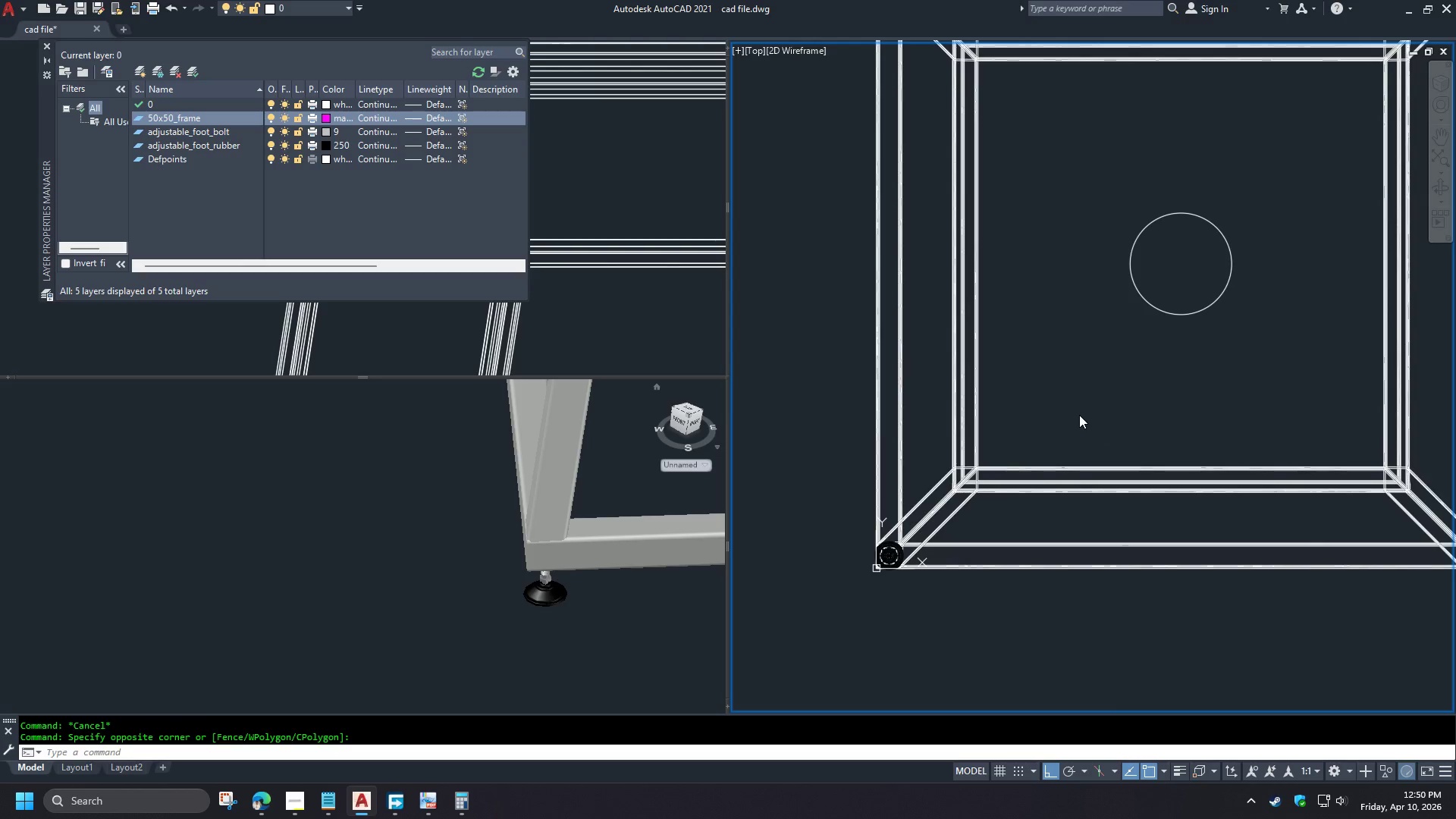 
key(Escape)
 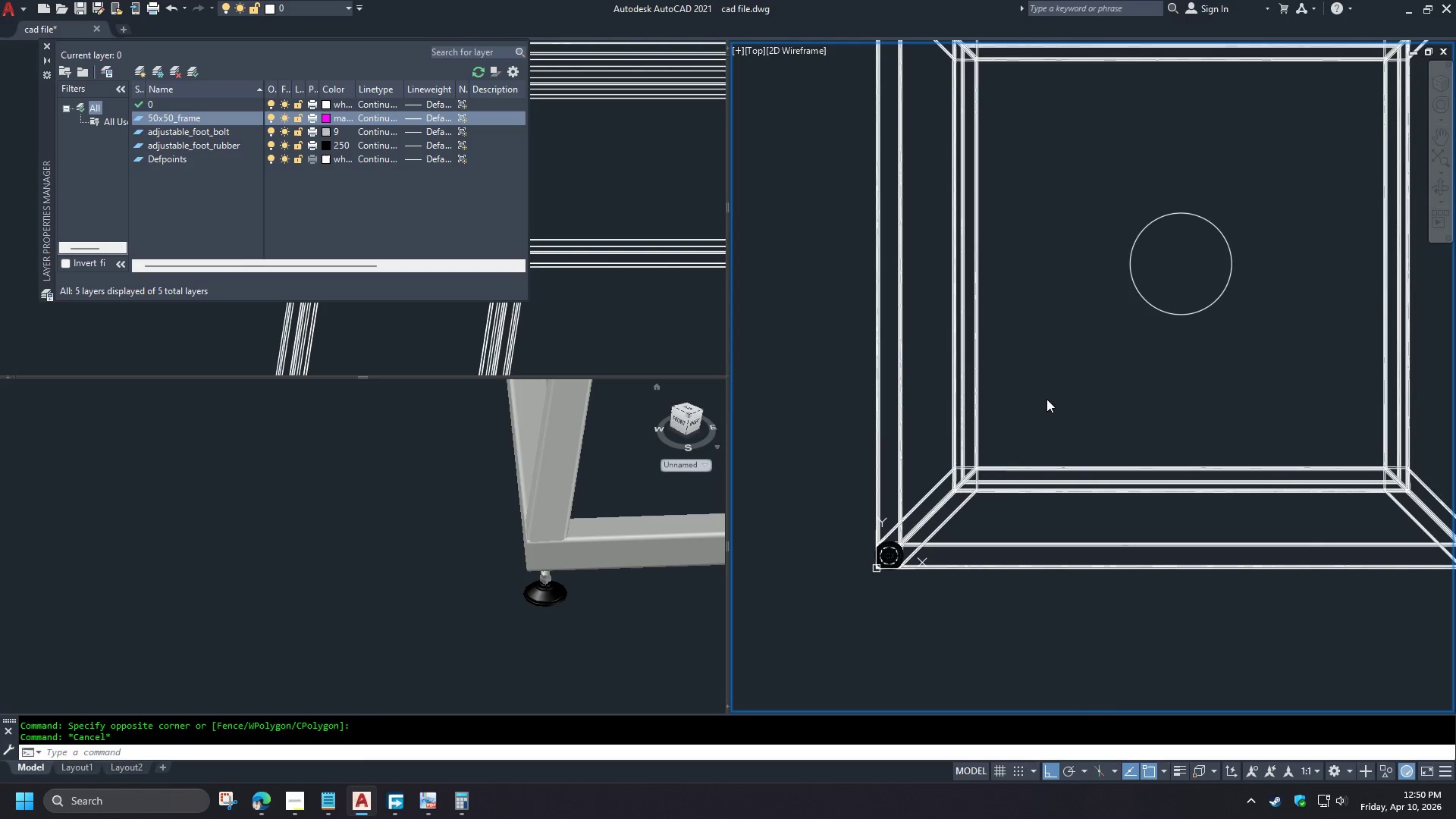 
key(Escape)
 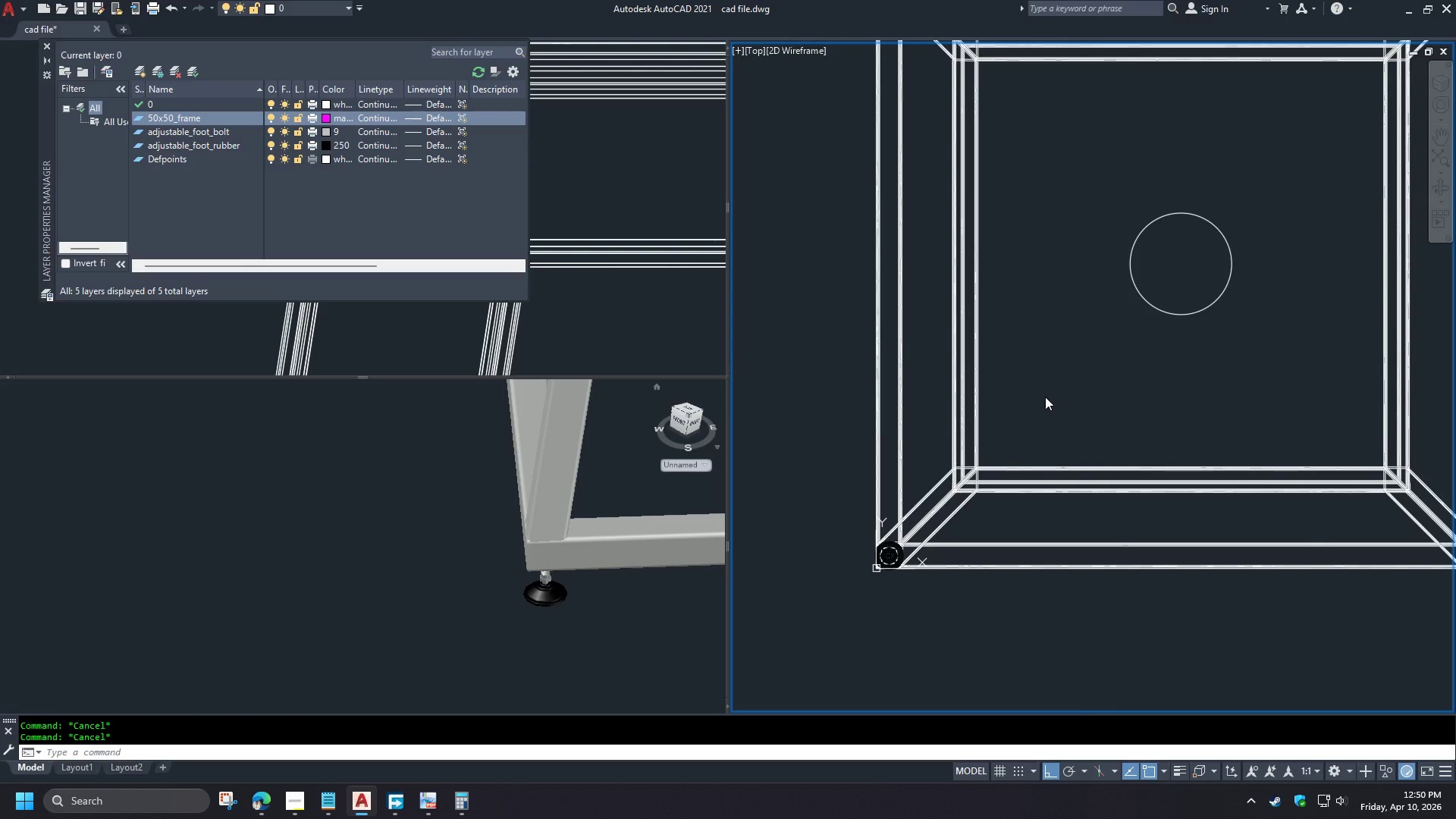 
key(Escape)
 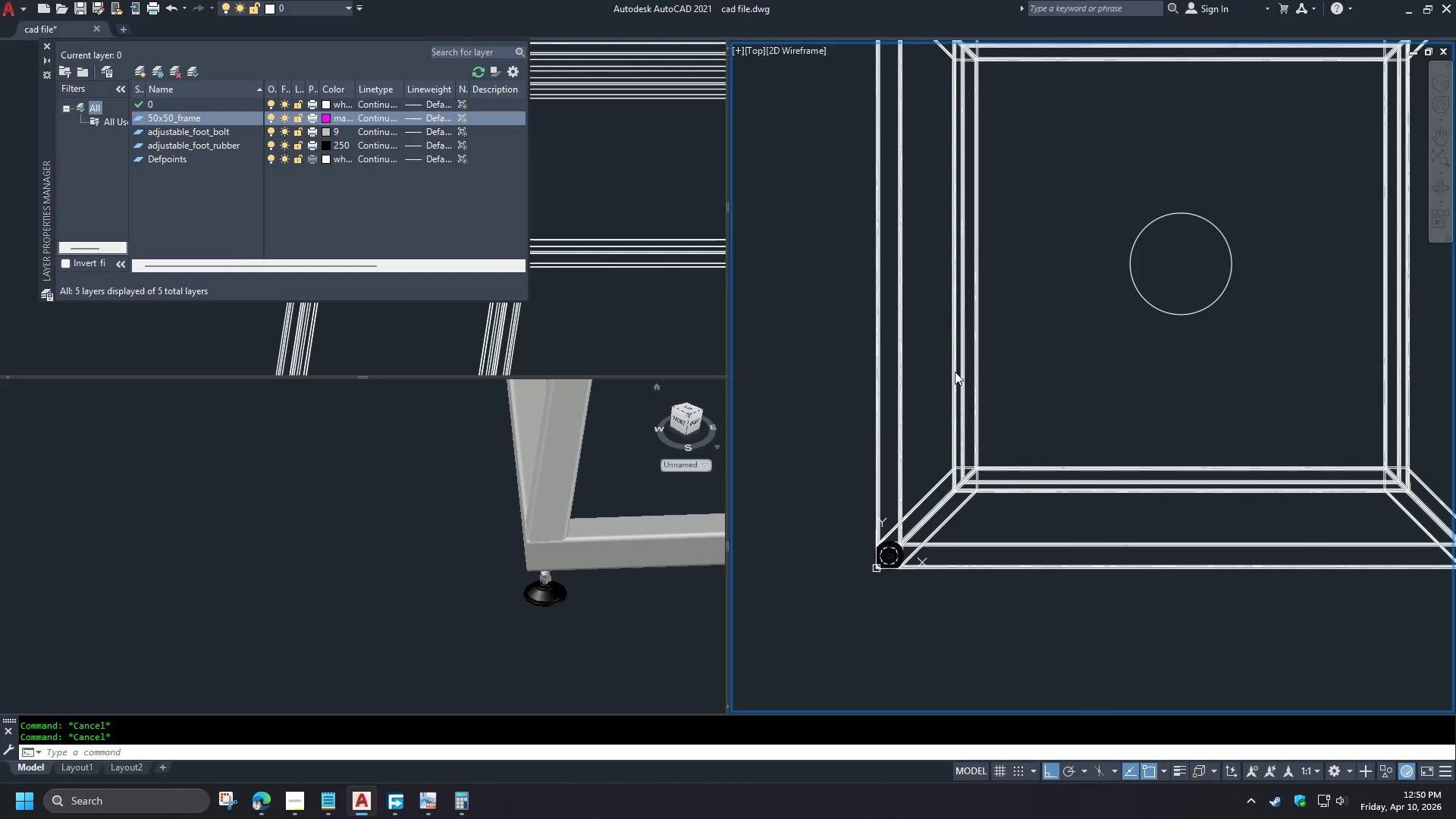 
key(Escape)
 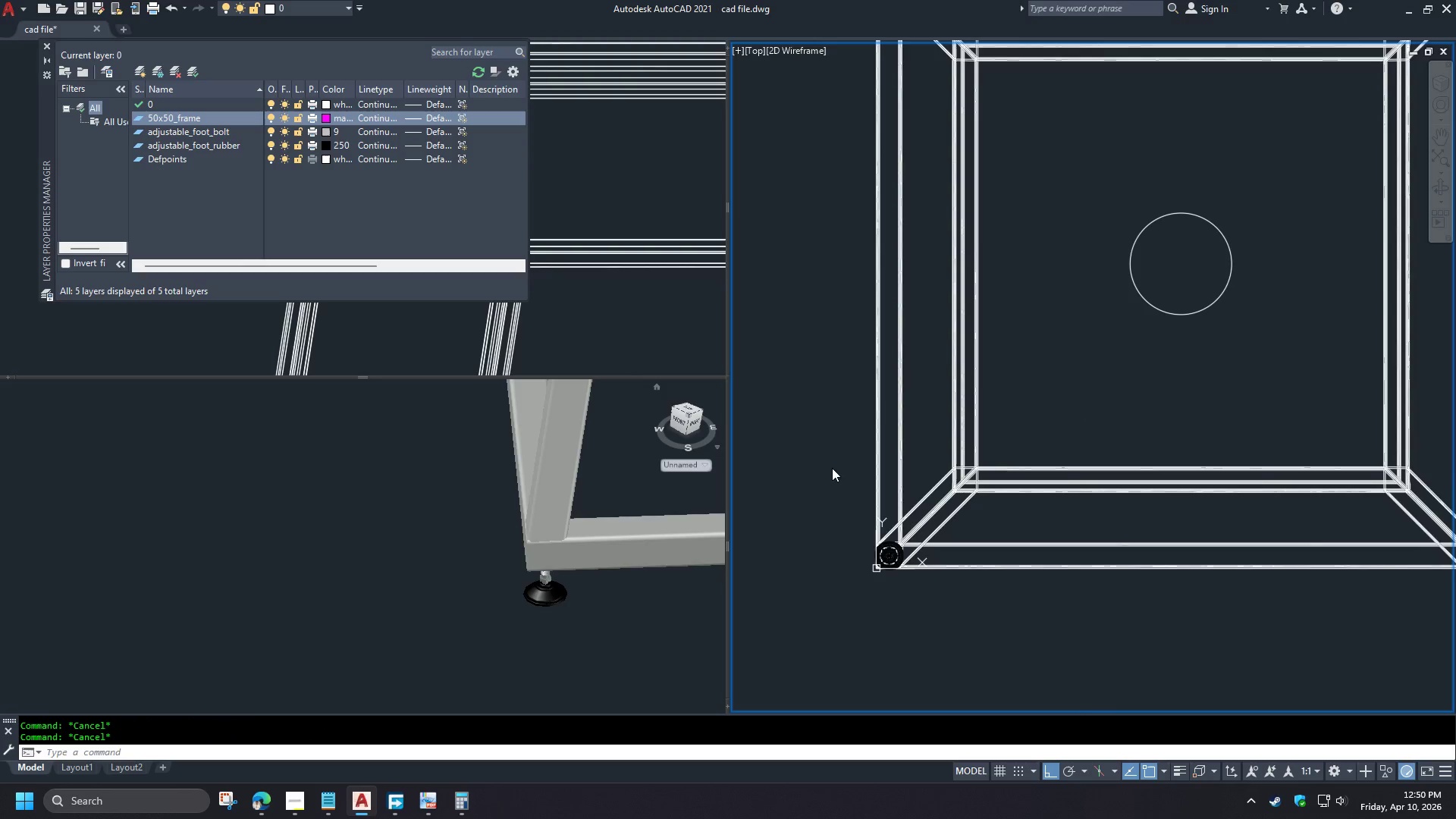 
key(Escape)
 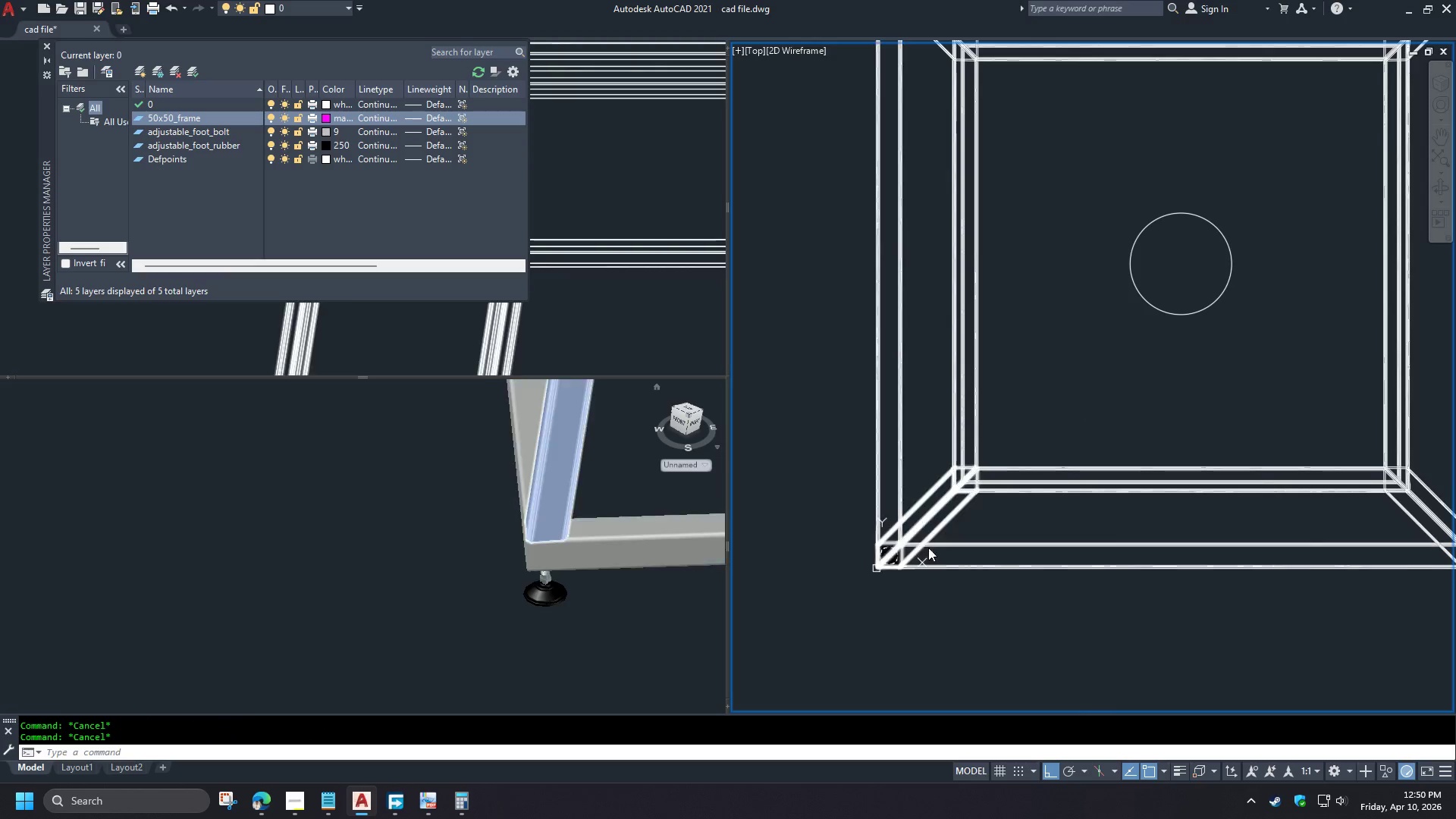 
key(Escape)
 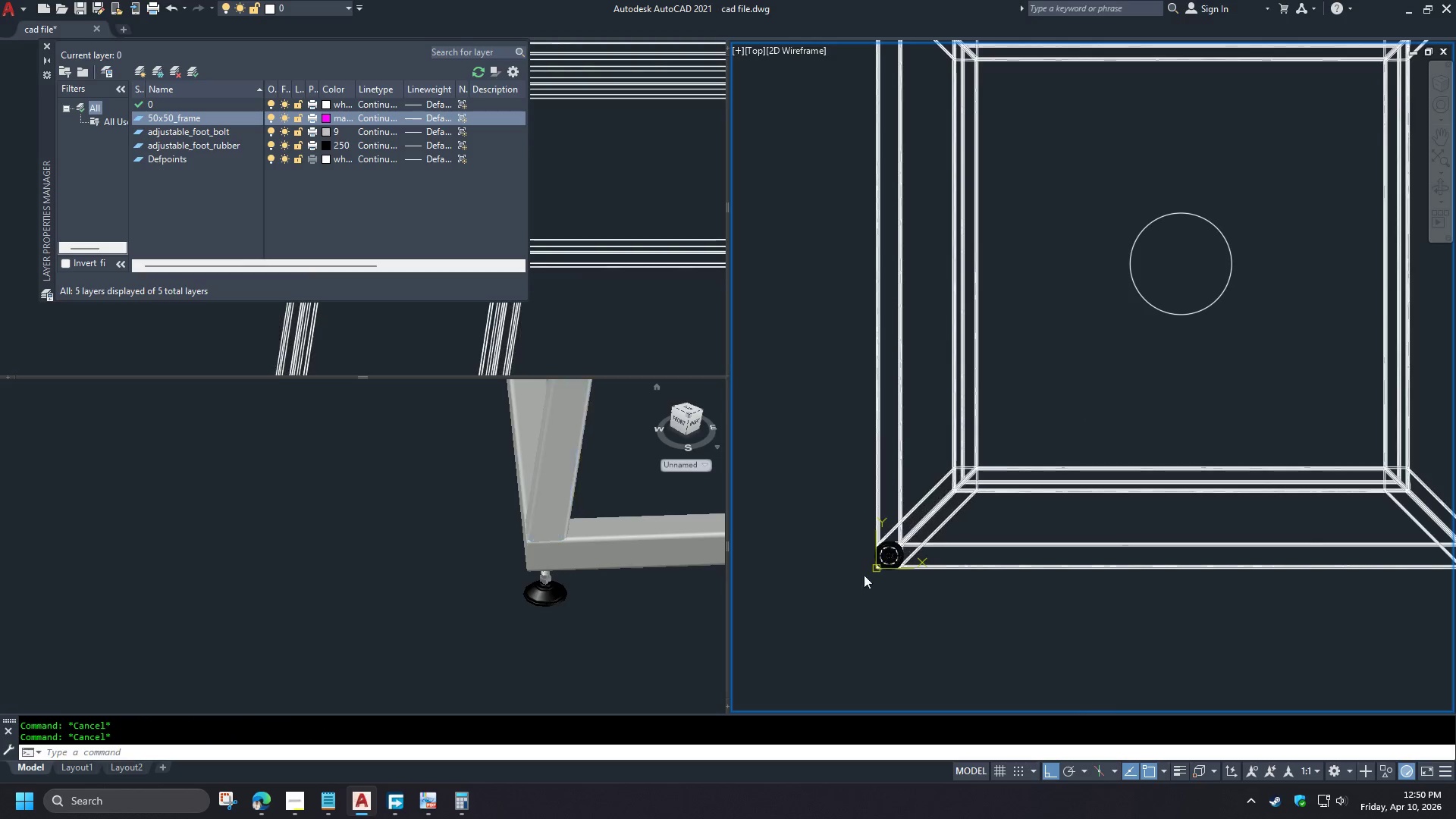 
key(Escape)
 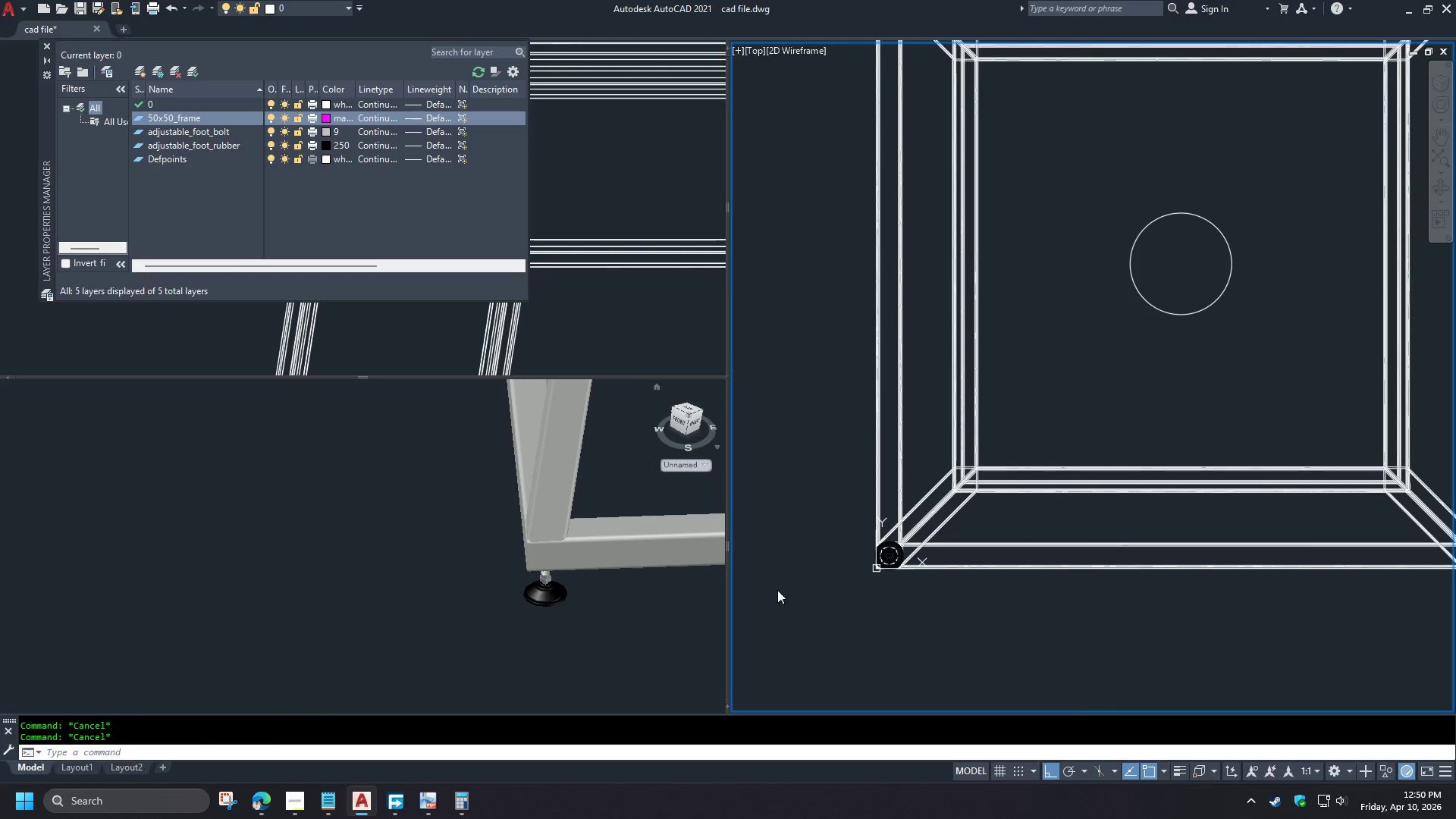 
key(Escape)
 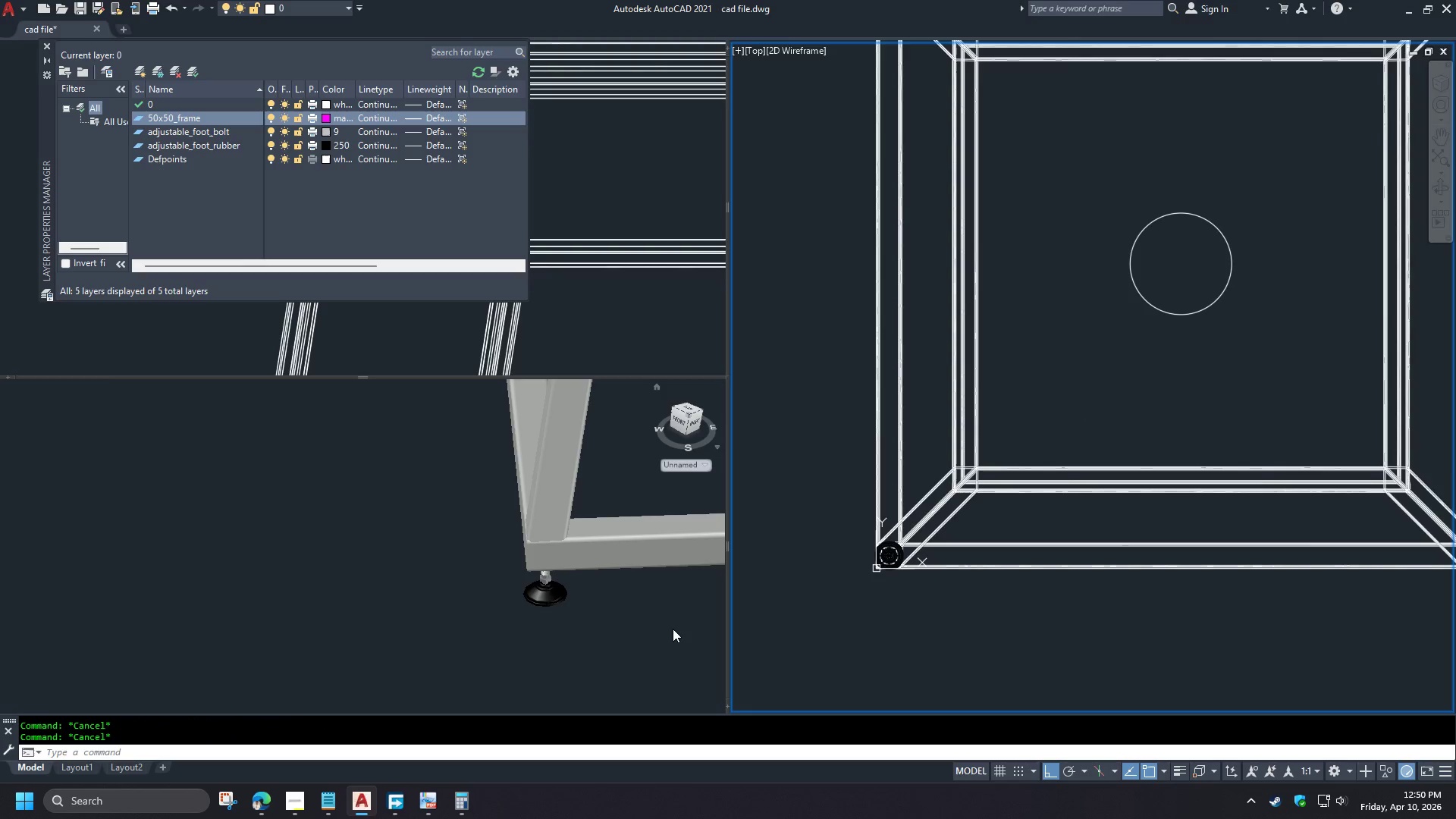 
left_click([673, 629])
 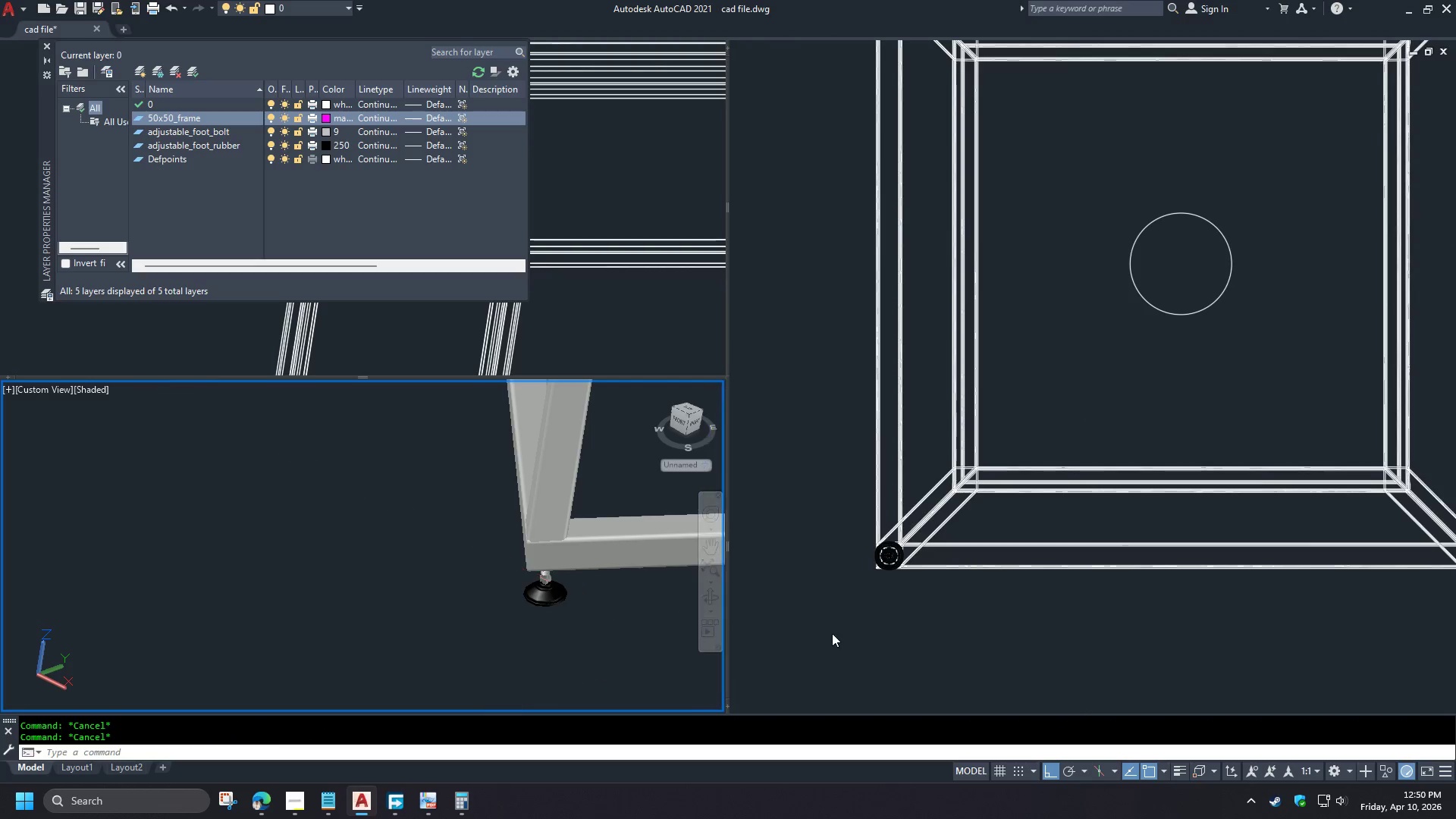 
left_click([830, 629])
 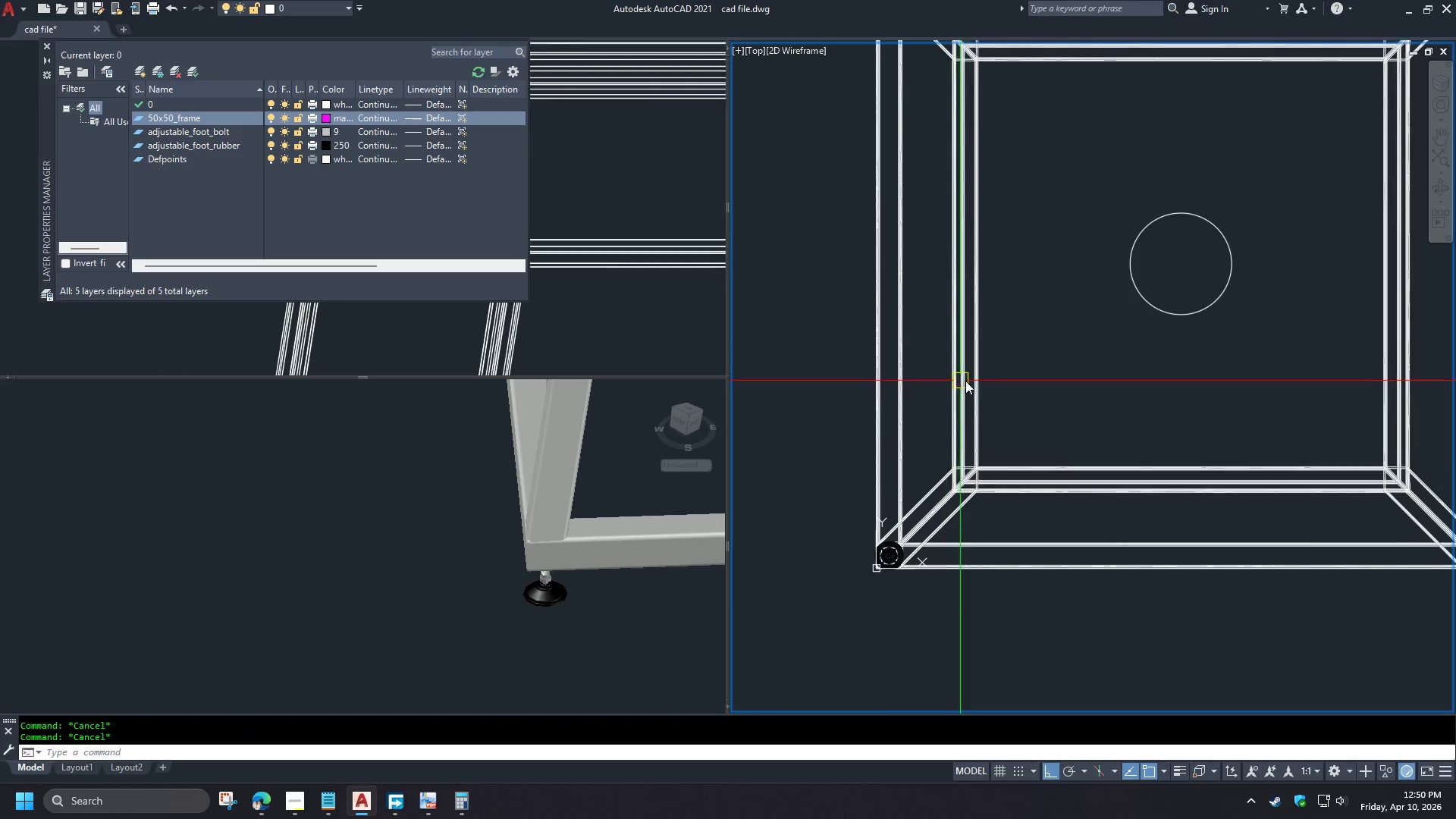 
double_click([868, 337])
 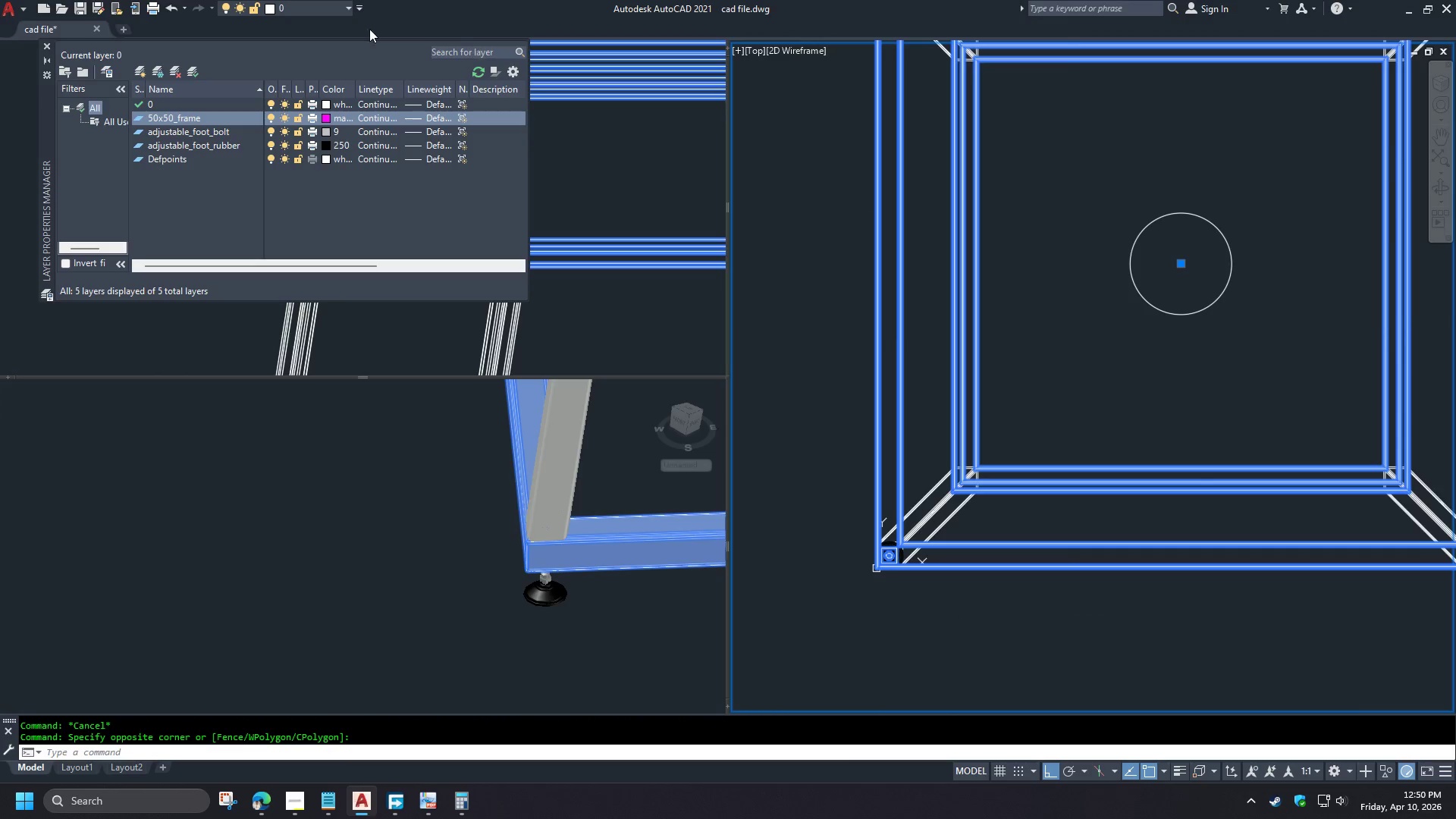 
left_click([312, 5])
 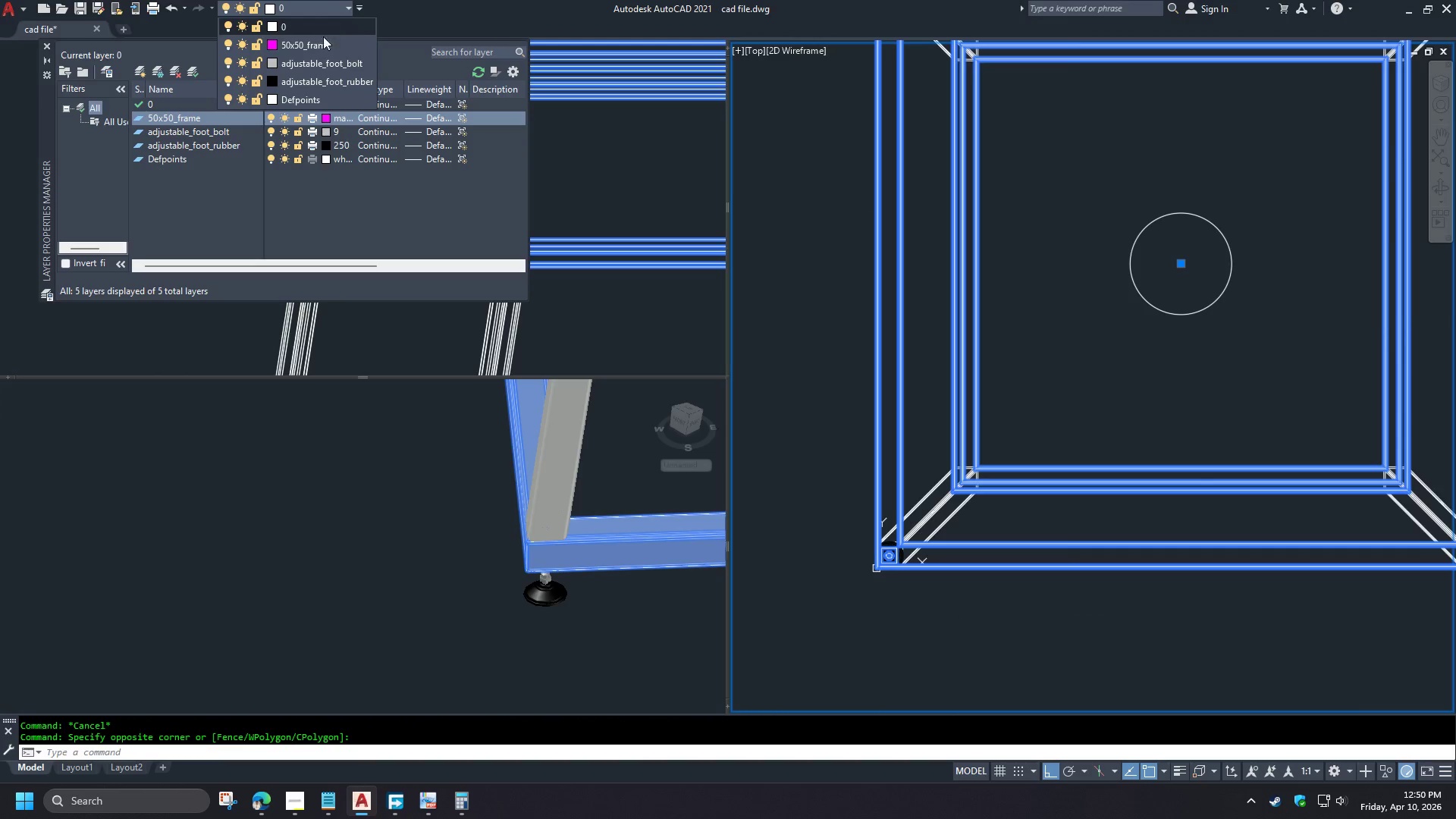 
left_click([325, 40])
 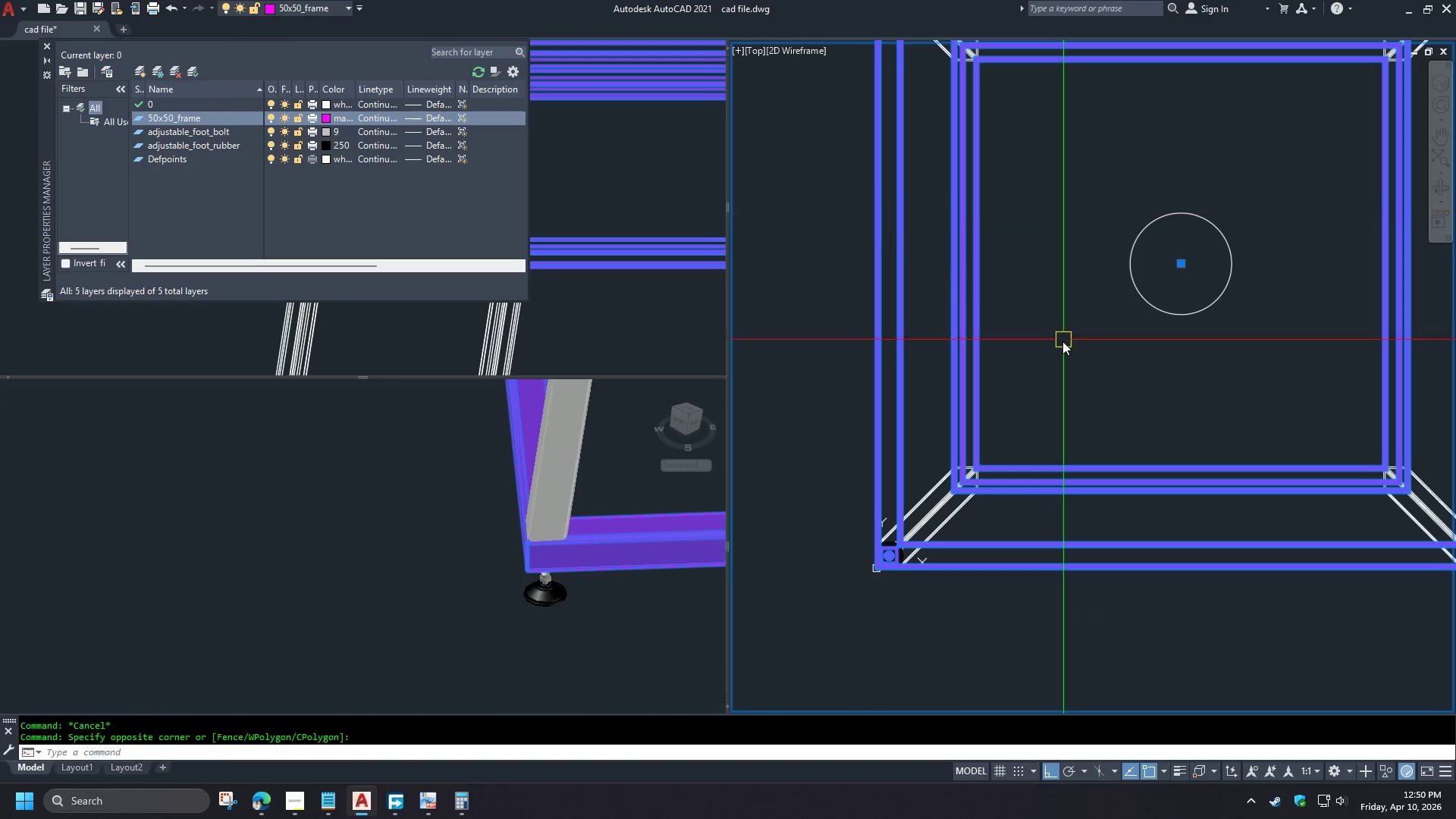 
key(Escape)
 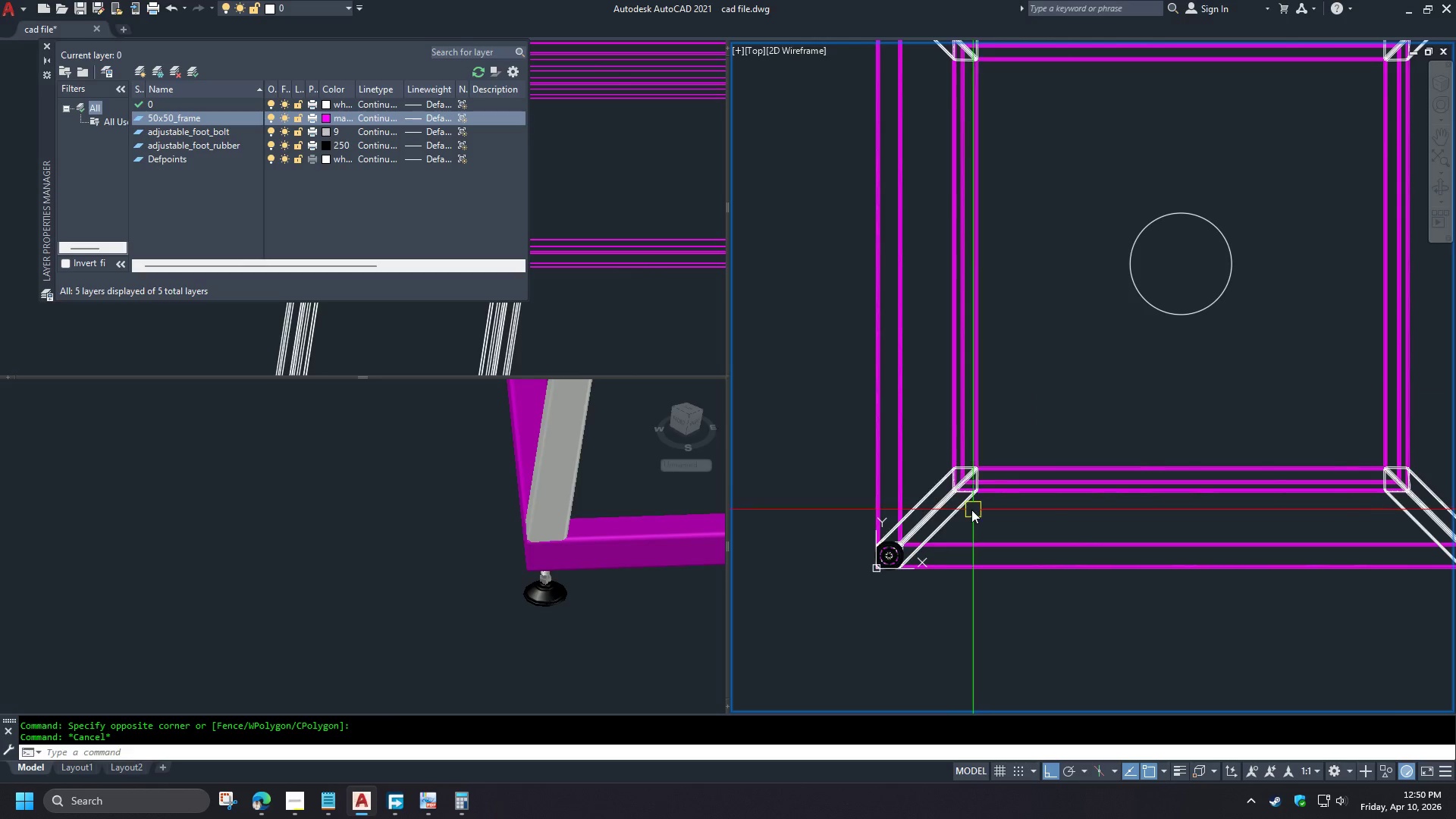 
left_click([958, 514])
 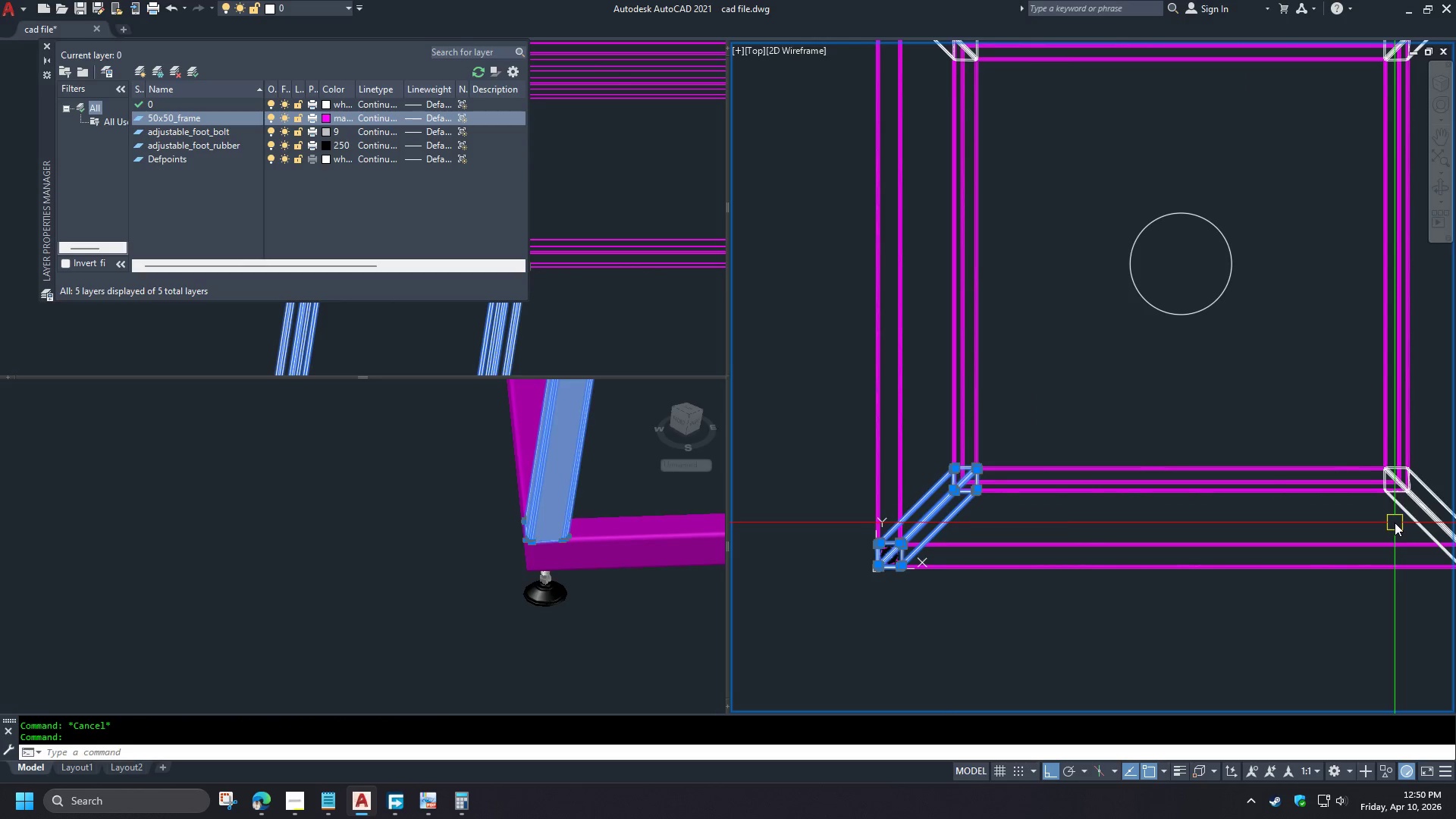 
left_click([1419, 521])
 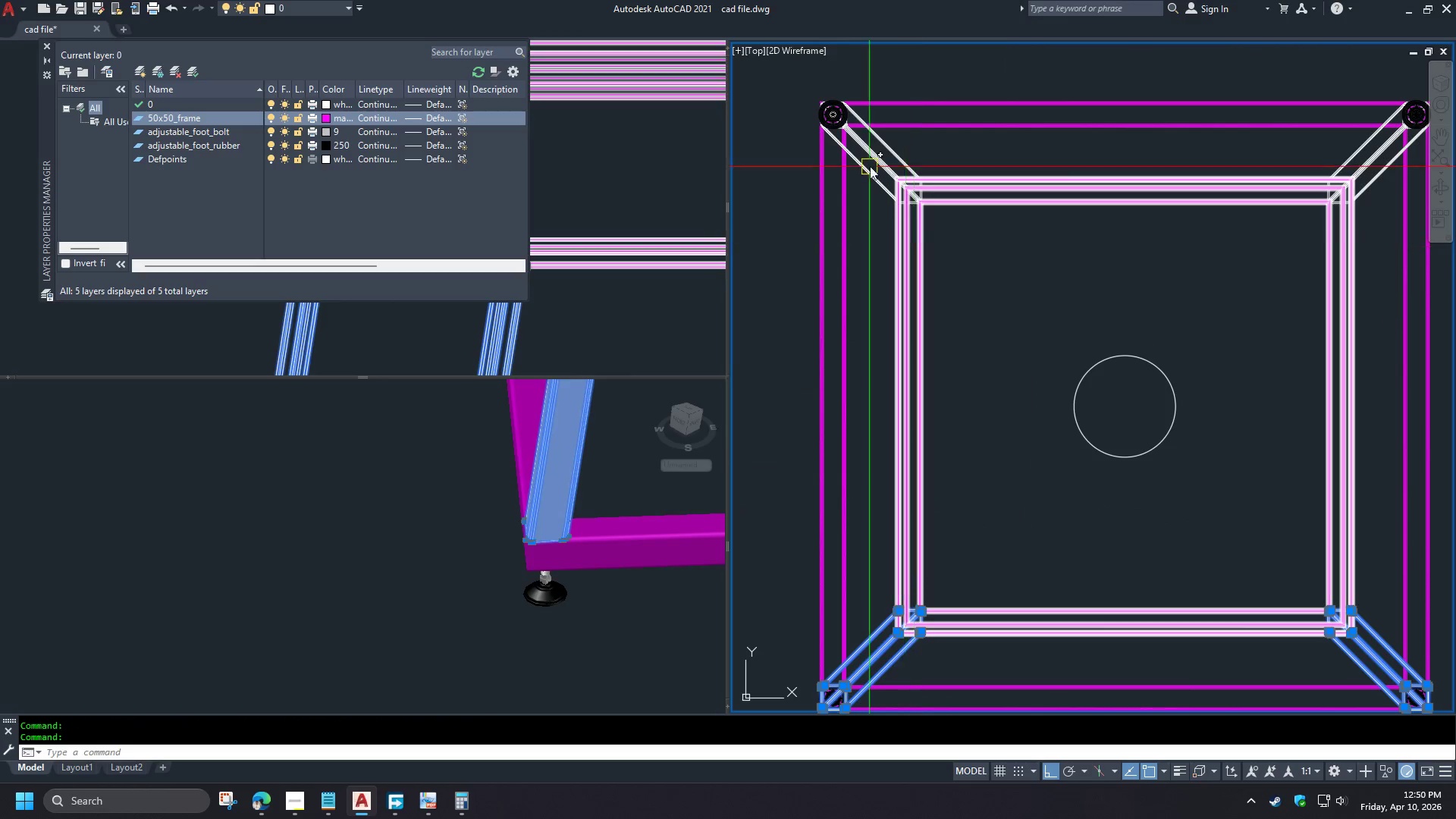 
left_click([868, 156])
 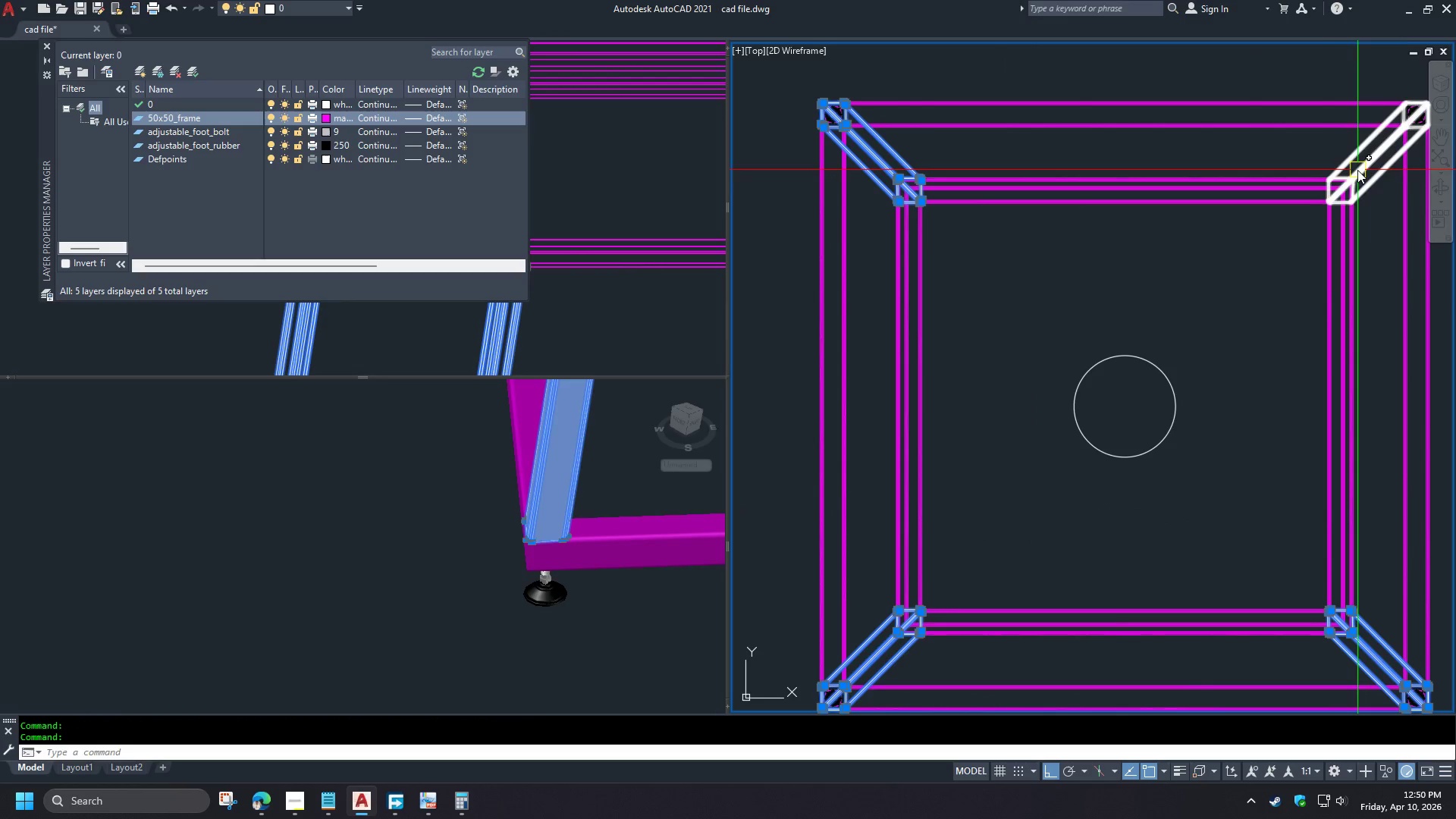 
left_click([1357, 170])
 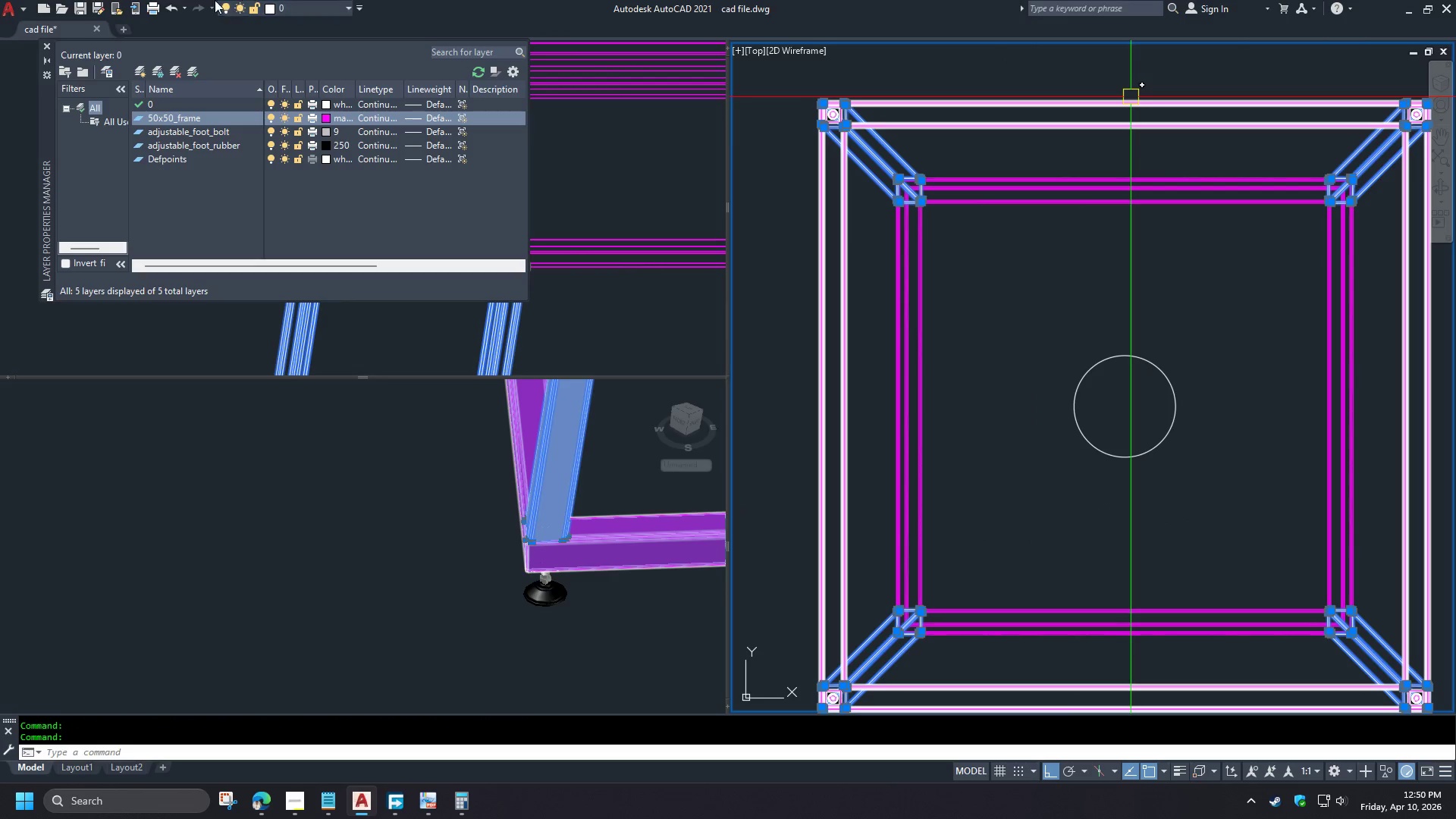 
left_click([309, 6])
 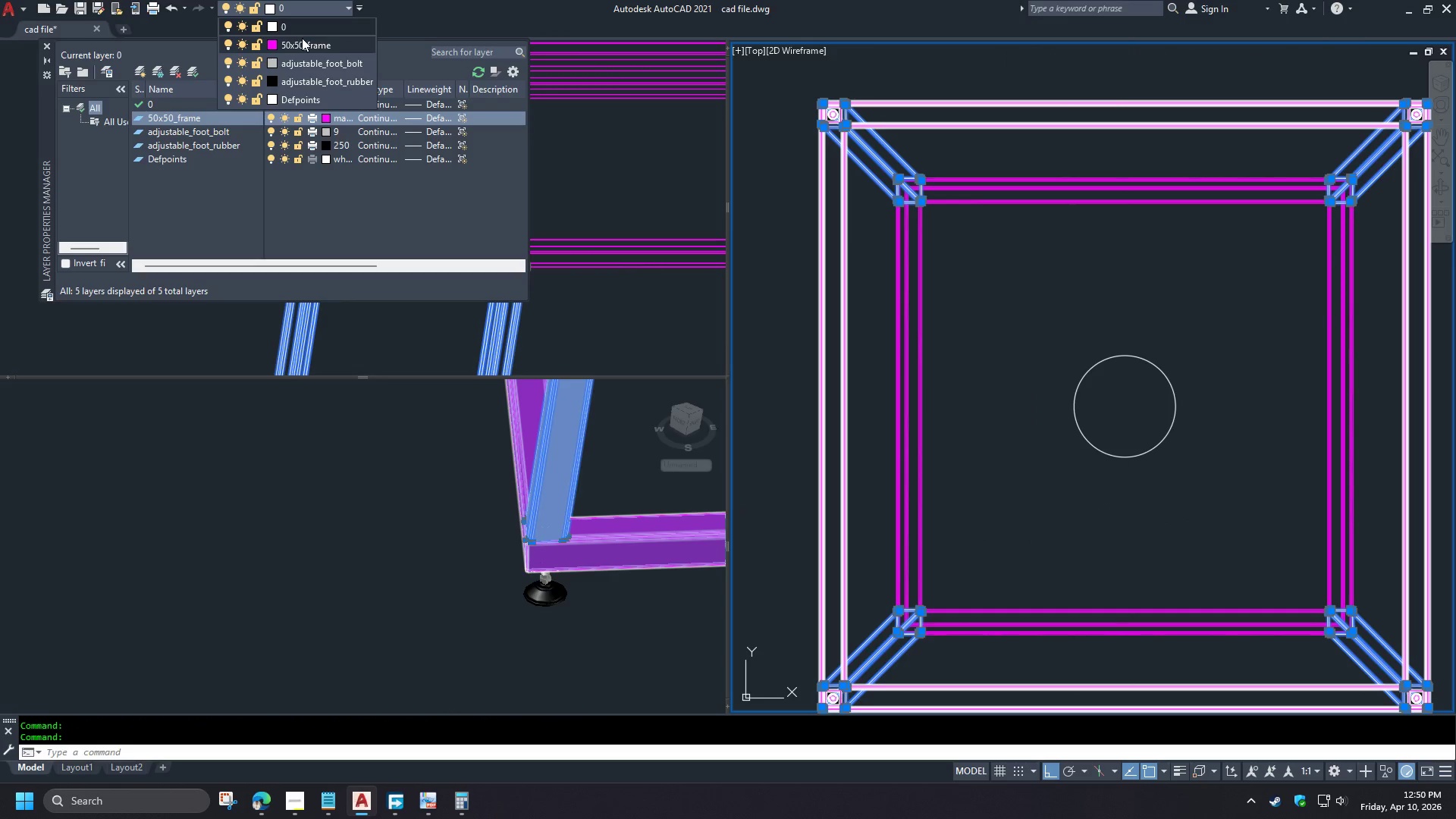 
left_click([302, 38])
 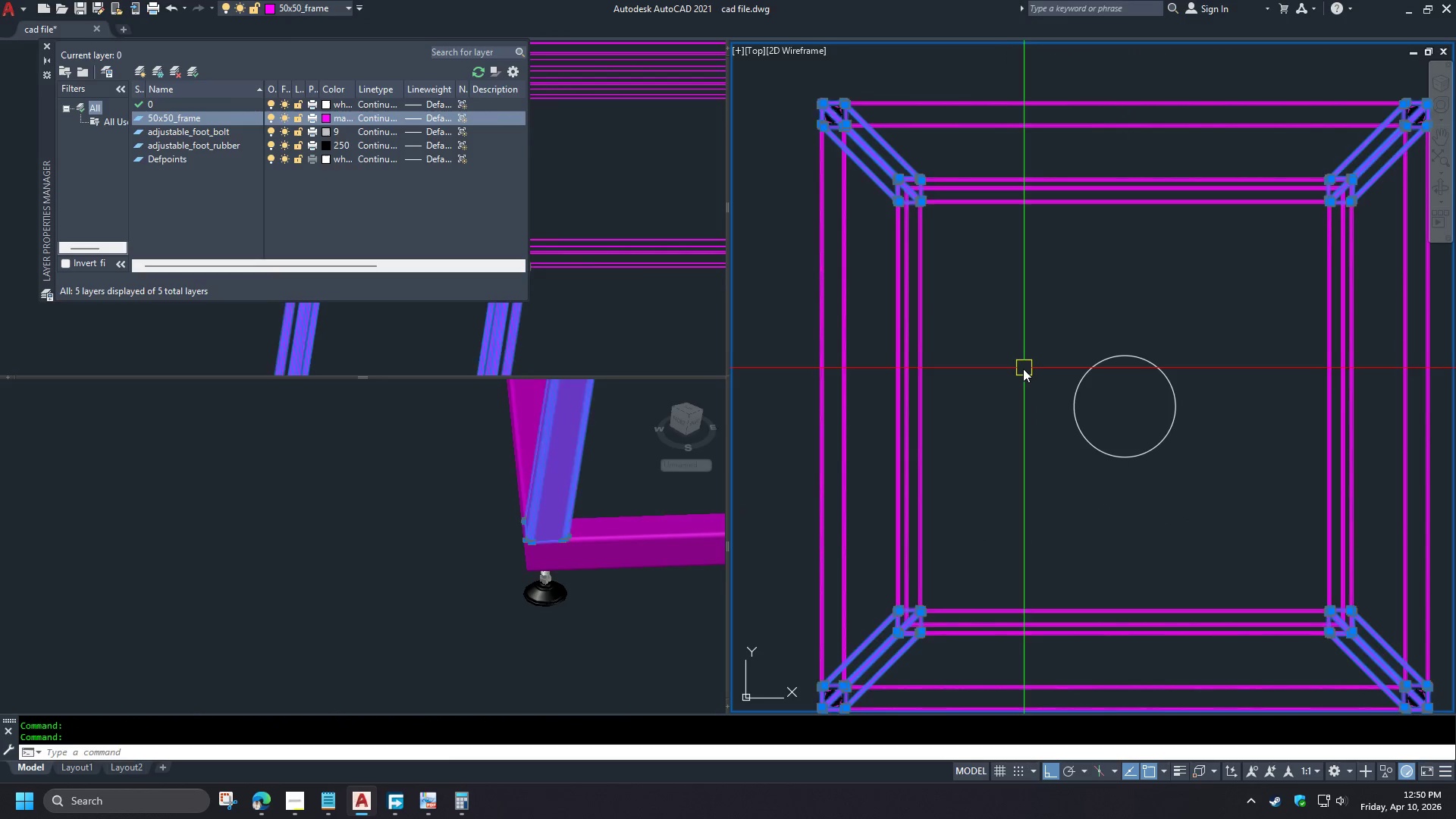 
key(Escape)
 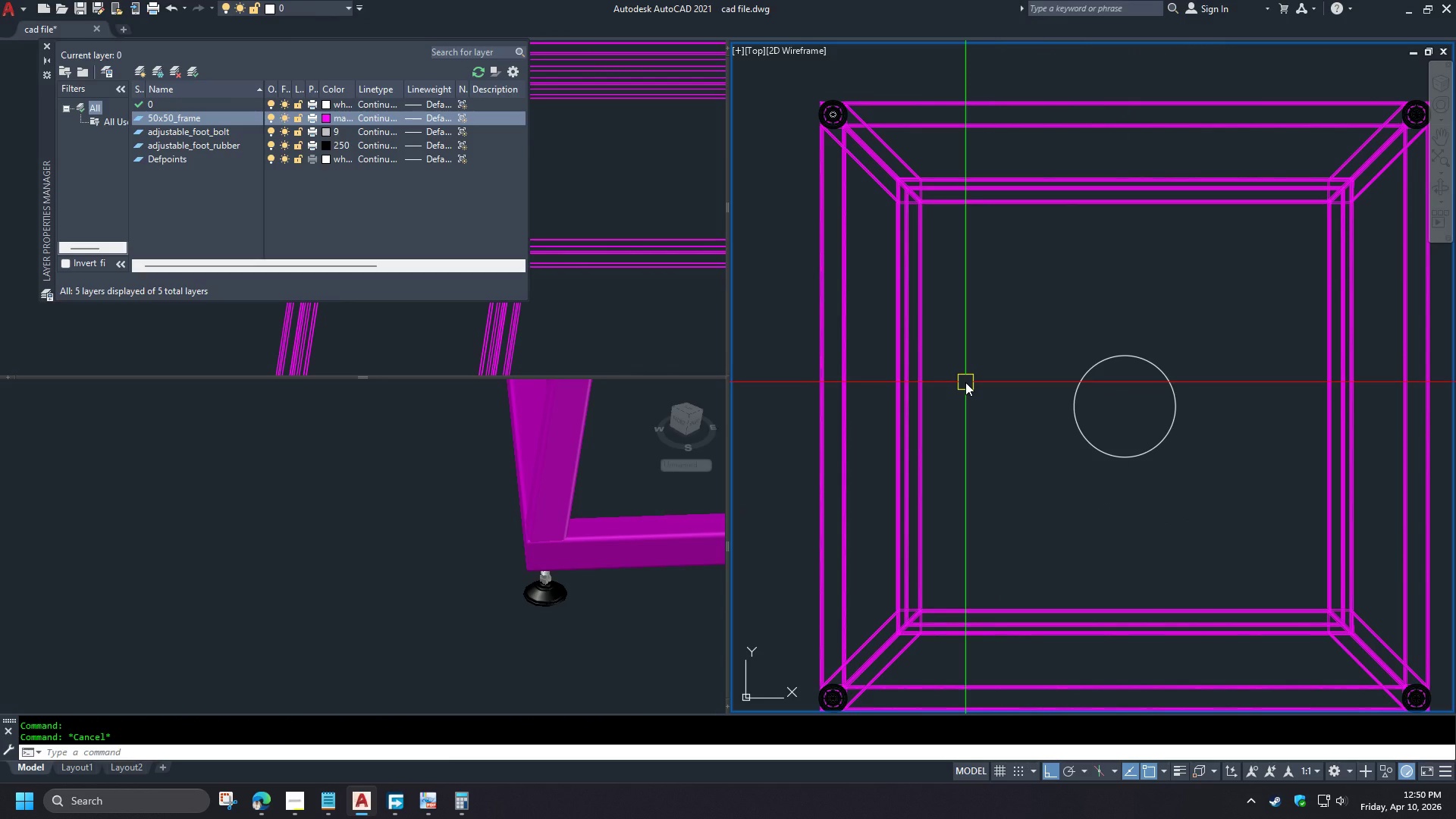 
mouse_move([855, 391])
 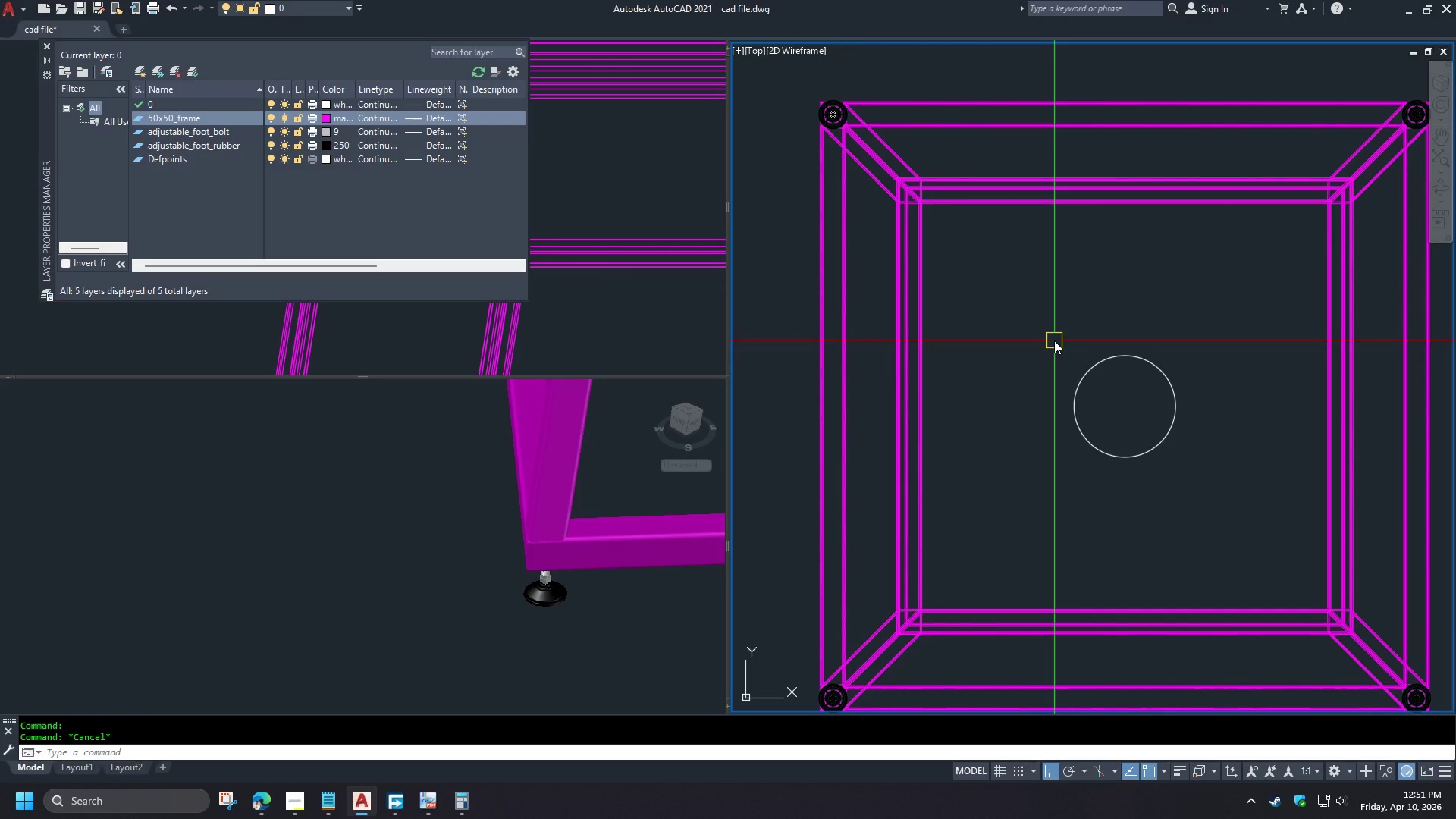 
wait(26.37)
 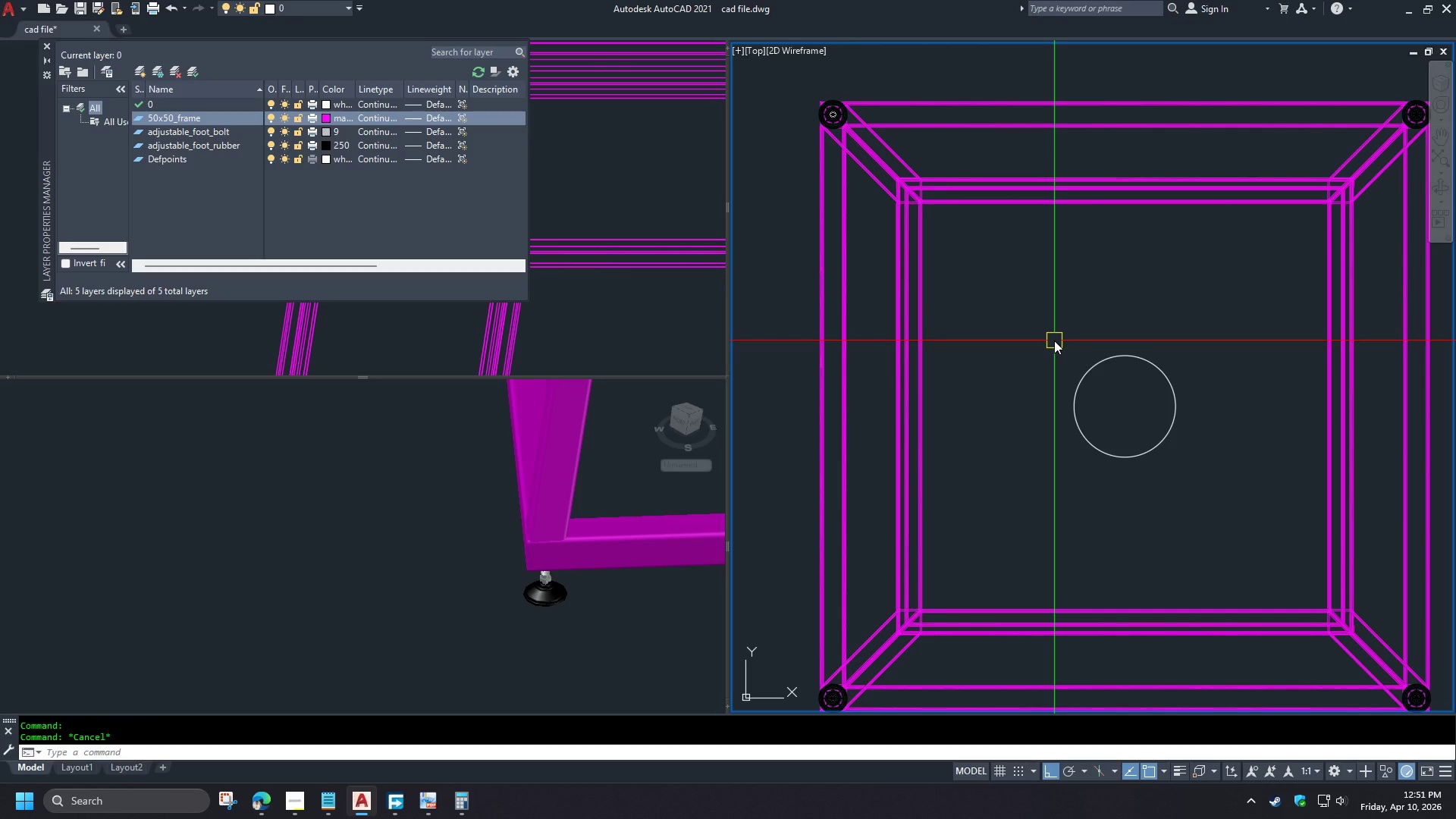 
left_click([399, 559])
 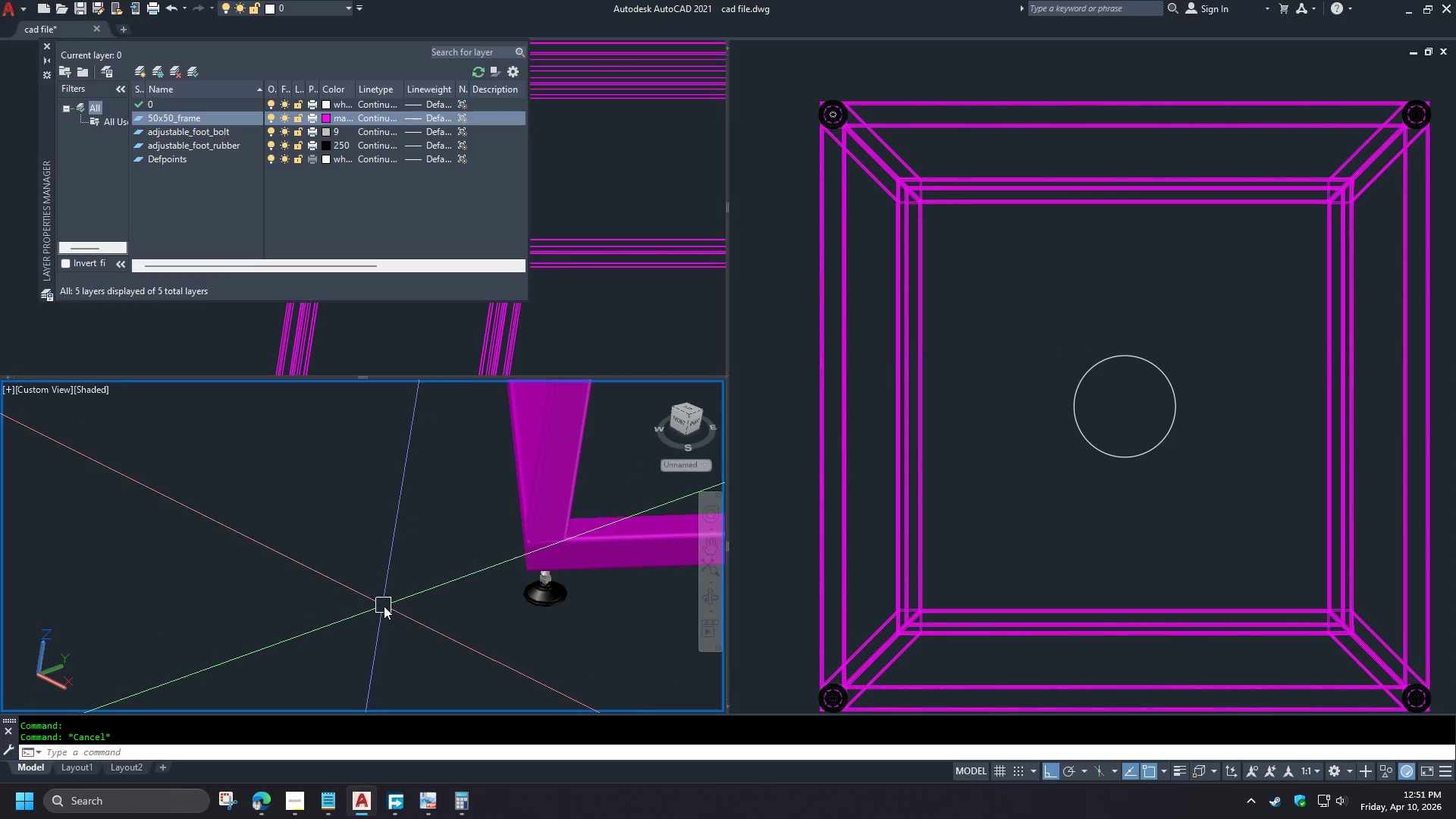 
scroll: coordinate [379, 608], scroll_direction: down, amount: 4.0
 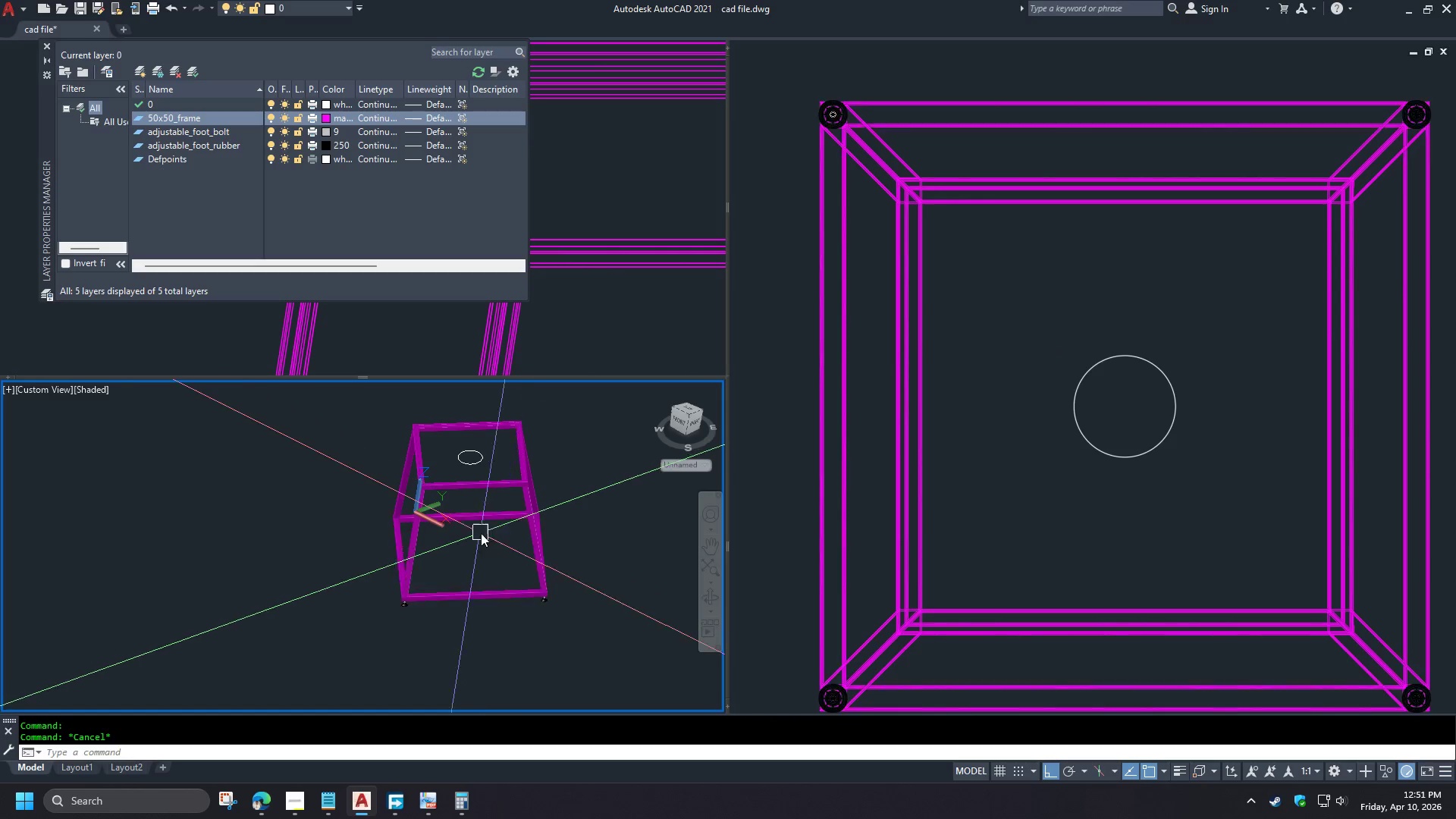 
scroll: coordinate [449, 501], scroll_direction: up, amount: 2.0
 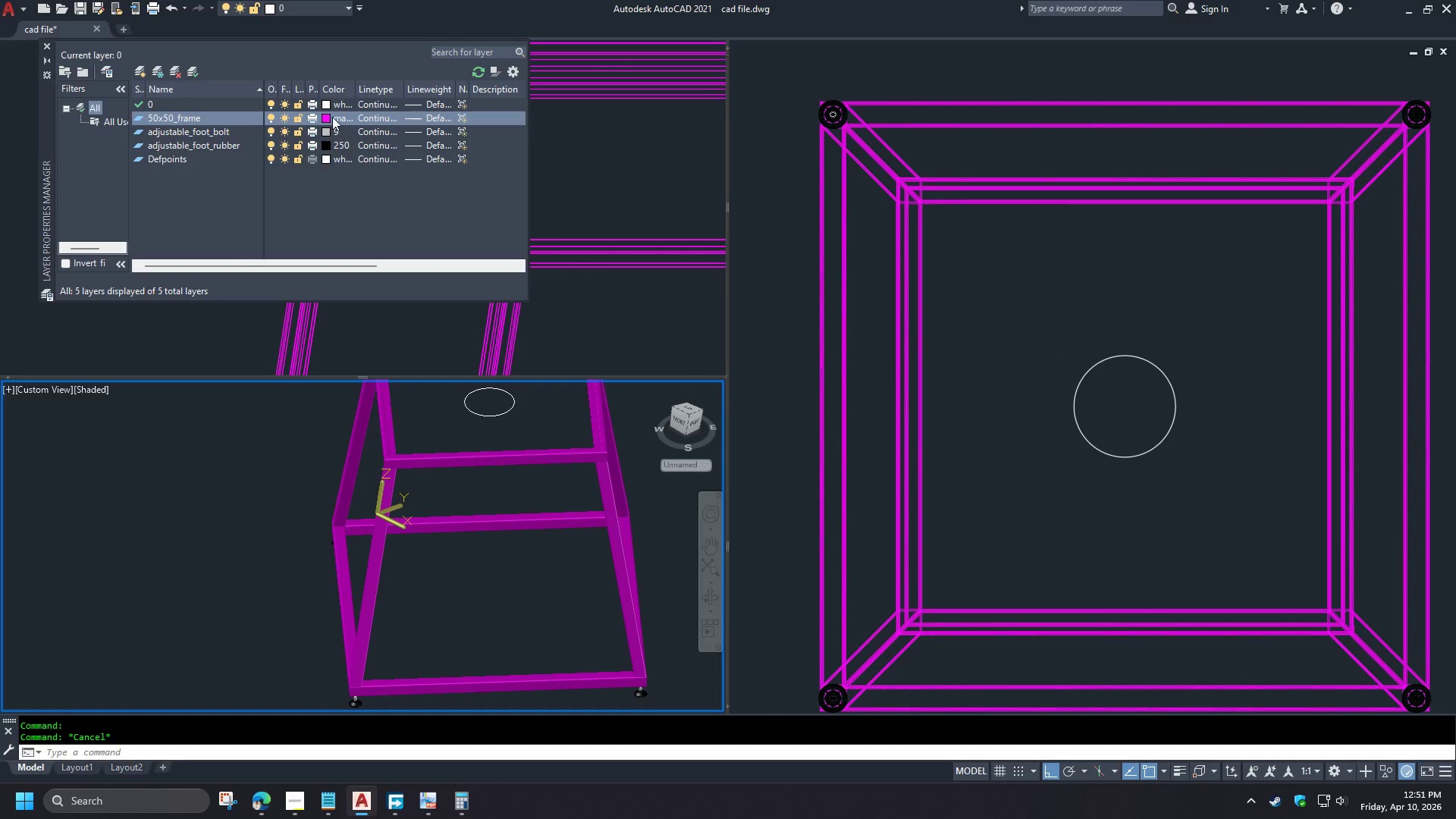 
left_click([328, 118])
 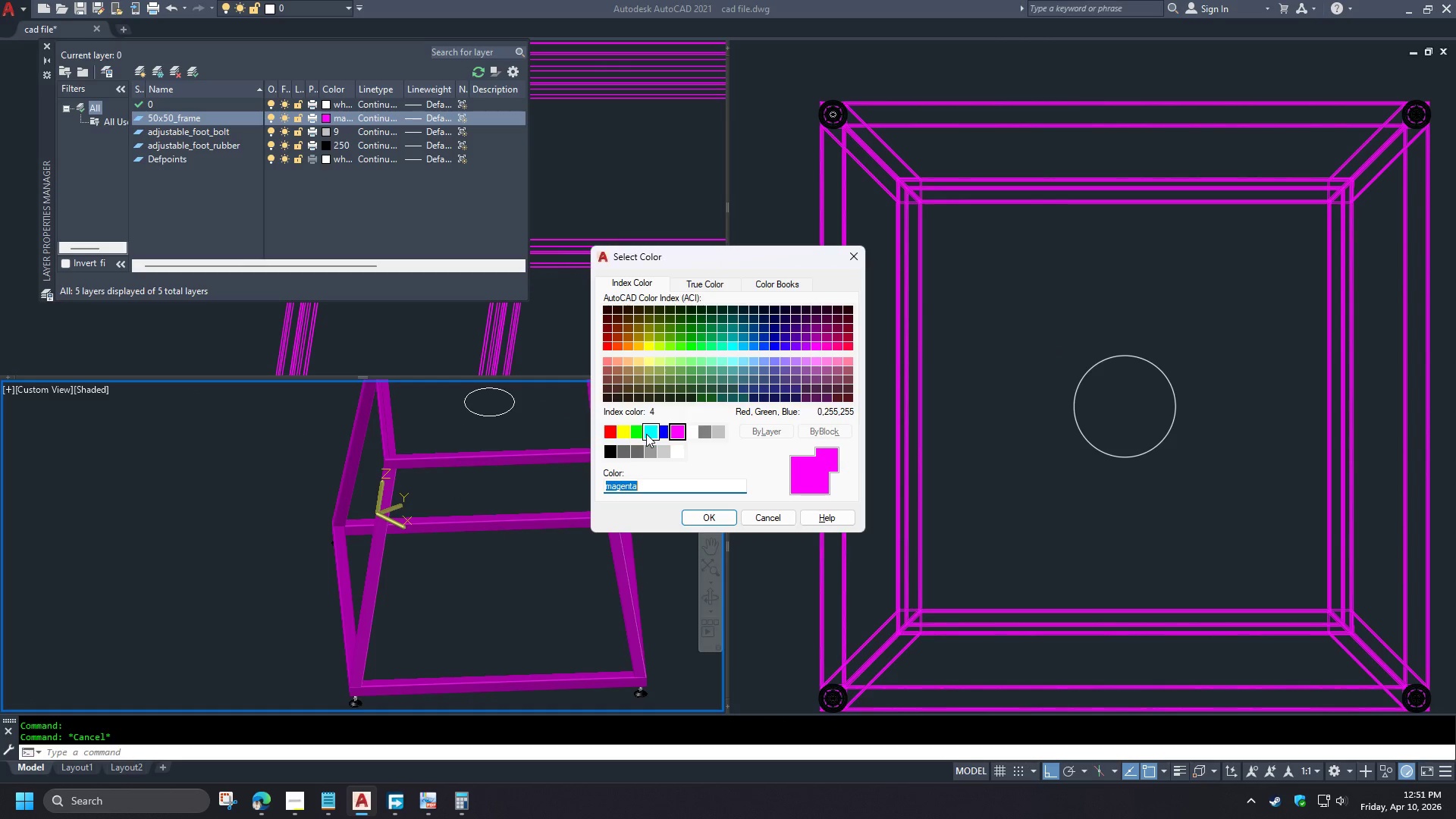 
left_click([646, 434])
 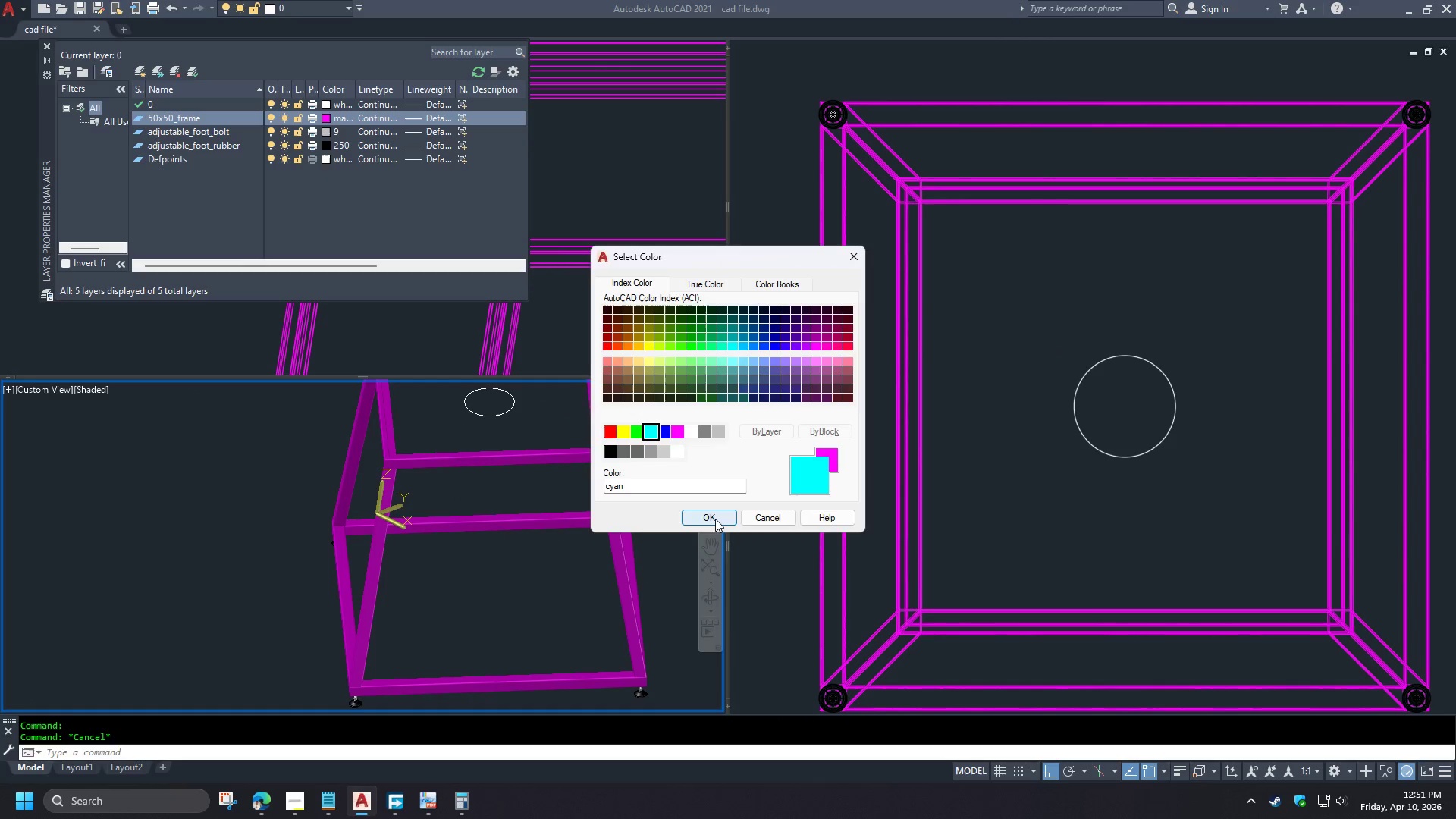 
left_click([715, 519])
 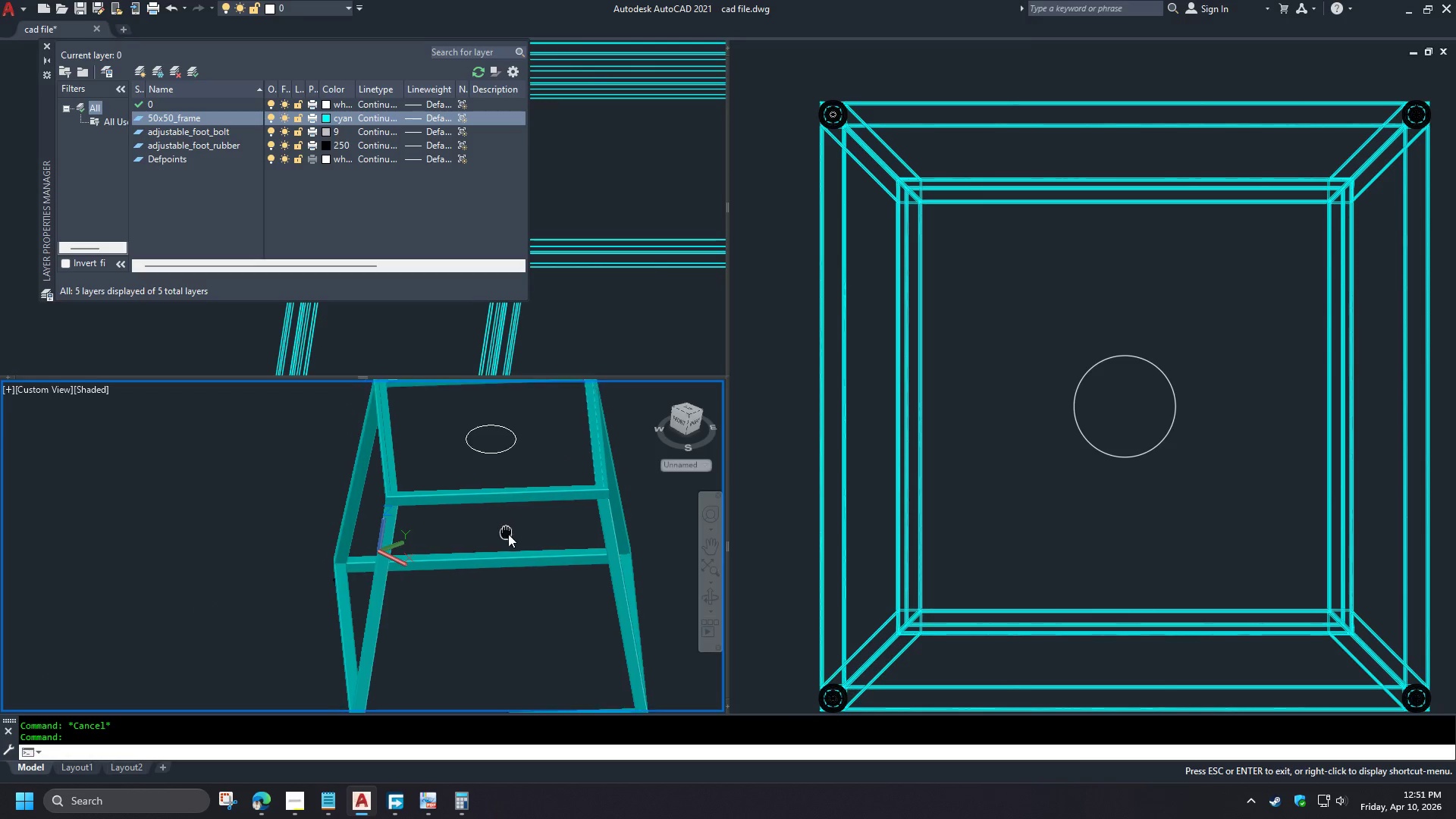 
key(Escape)
 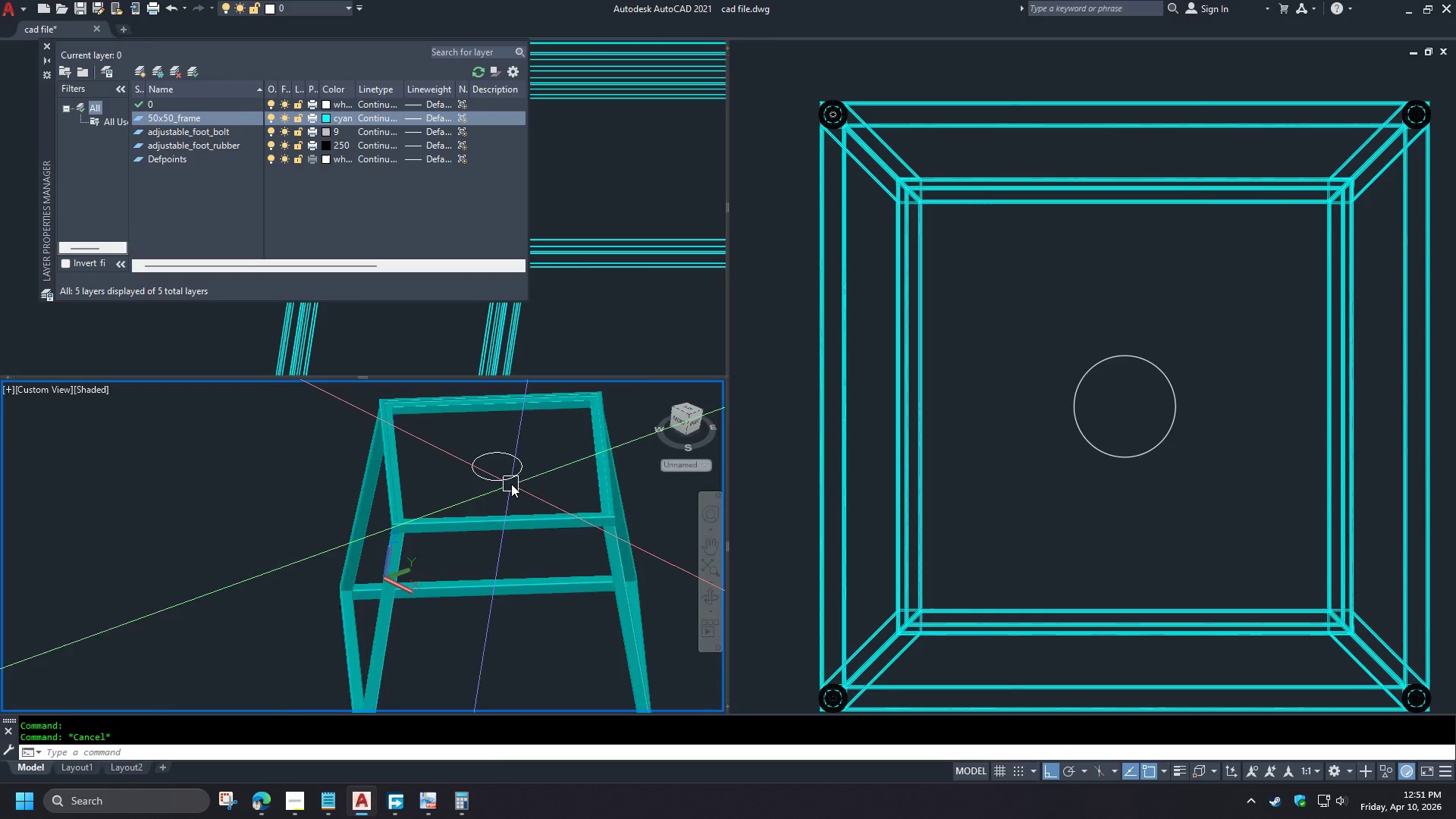 
scroll: coordinate [510, 482], scroll_direction: up, amount: 2.0
 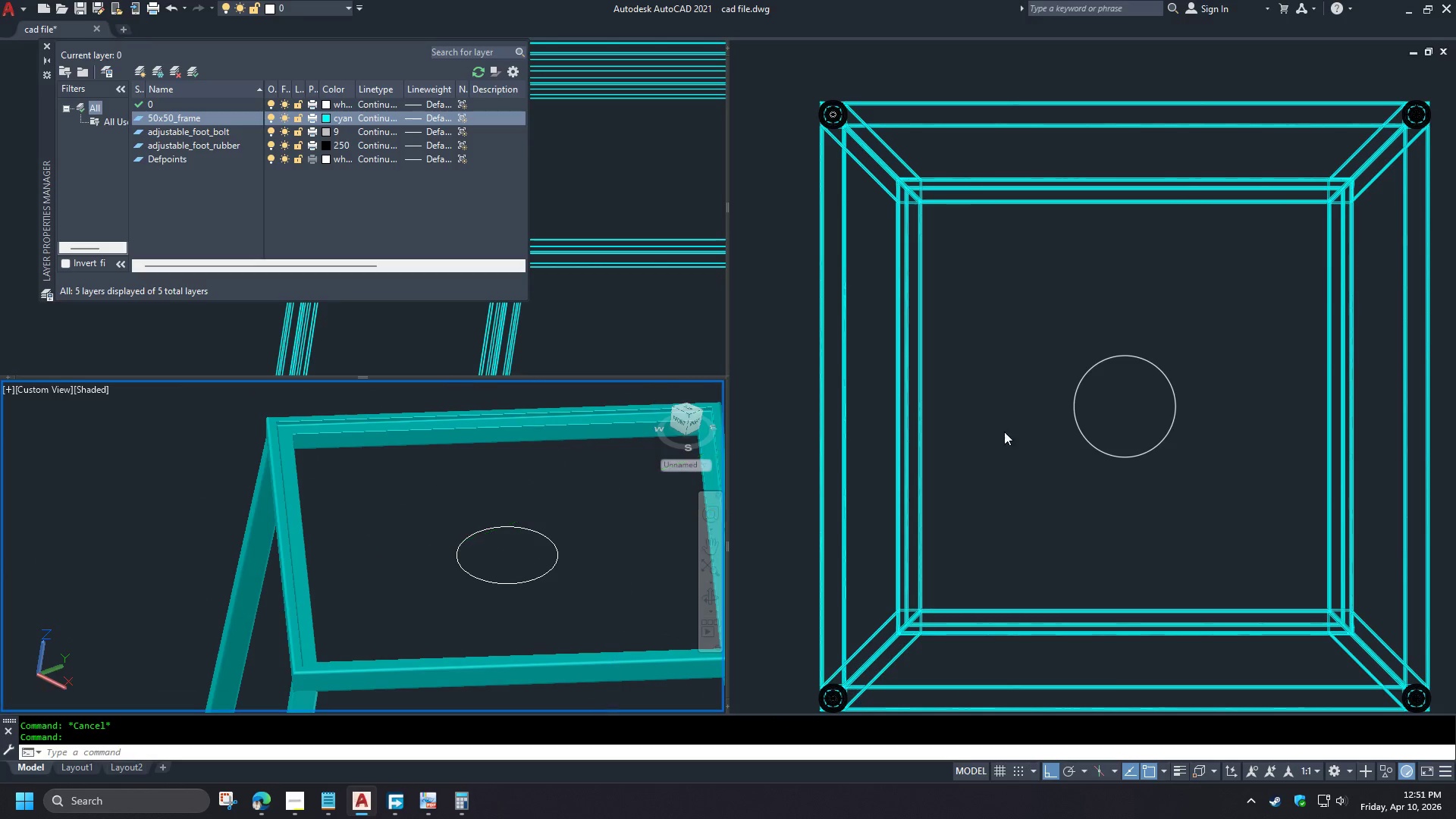 
left_click([991, 447])
 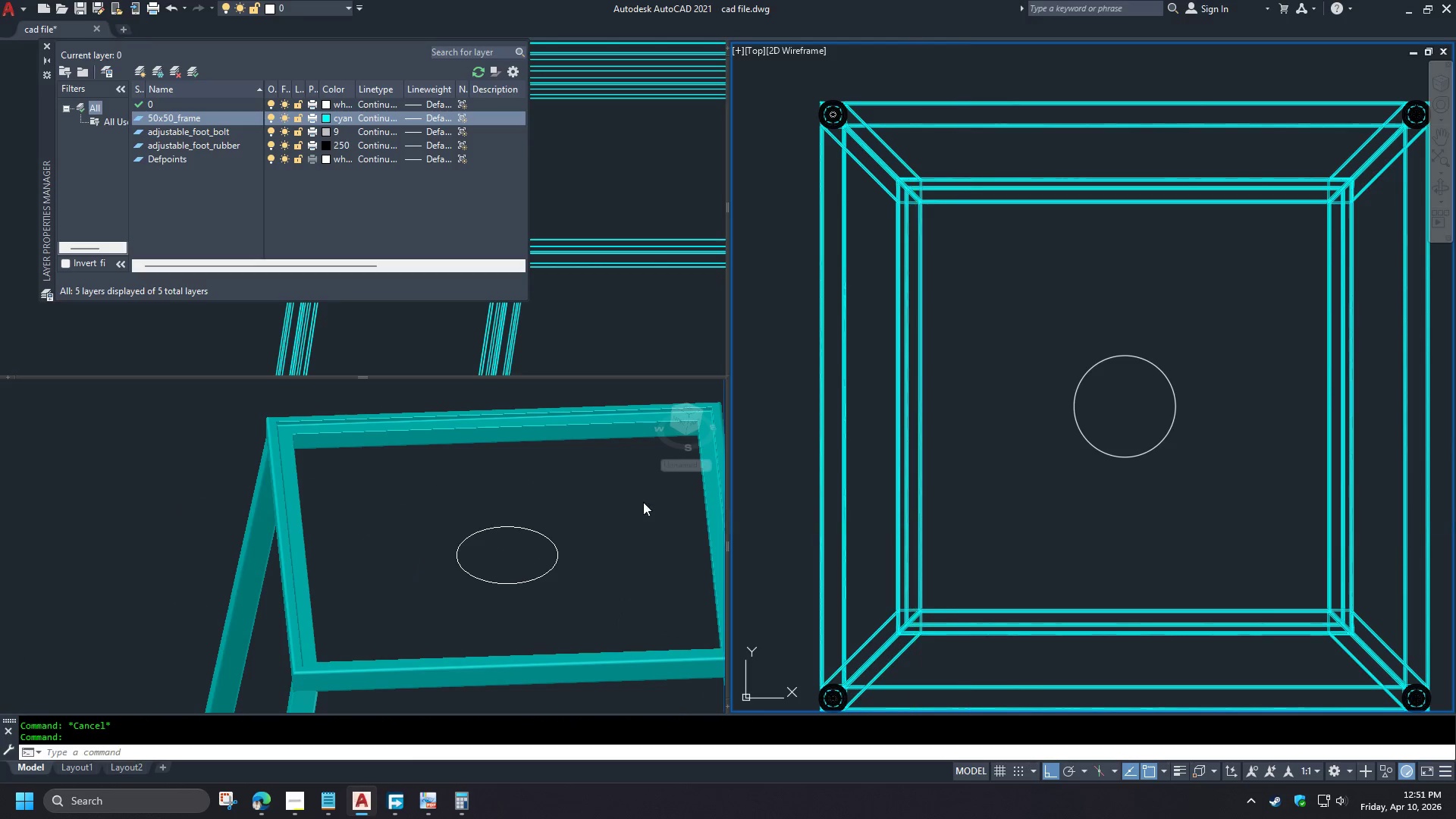 
left_click([338, 495])
 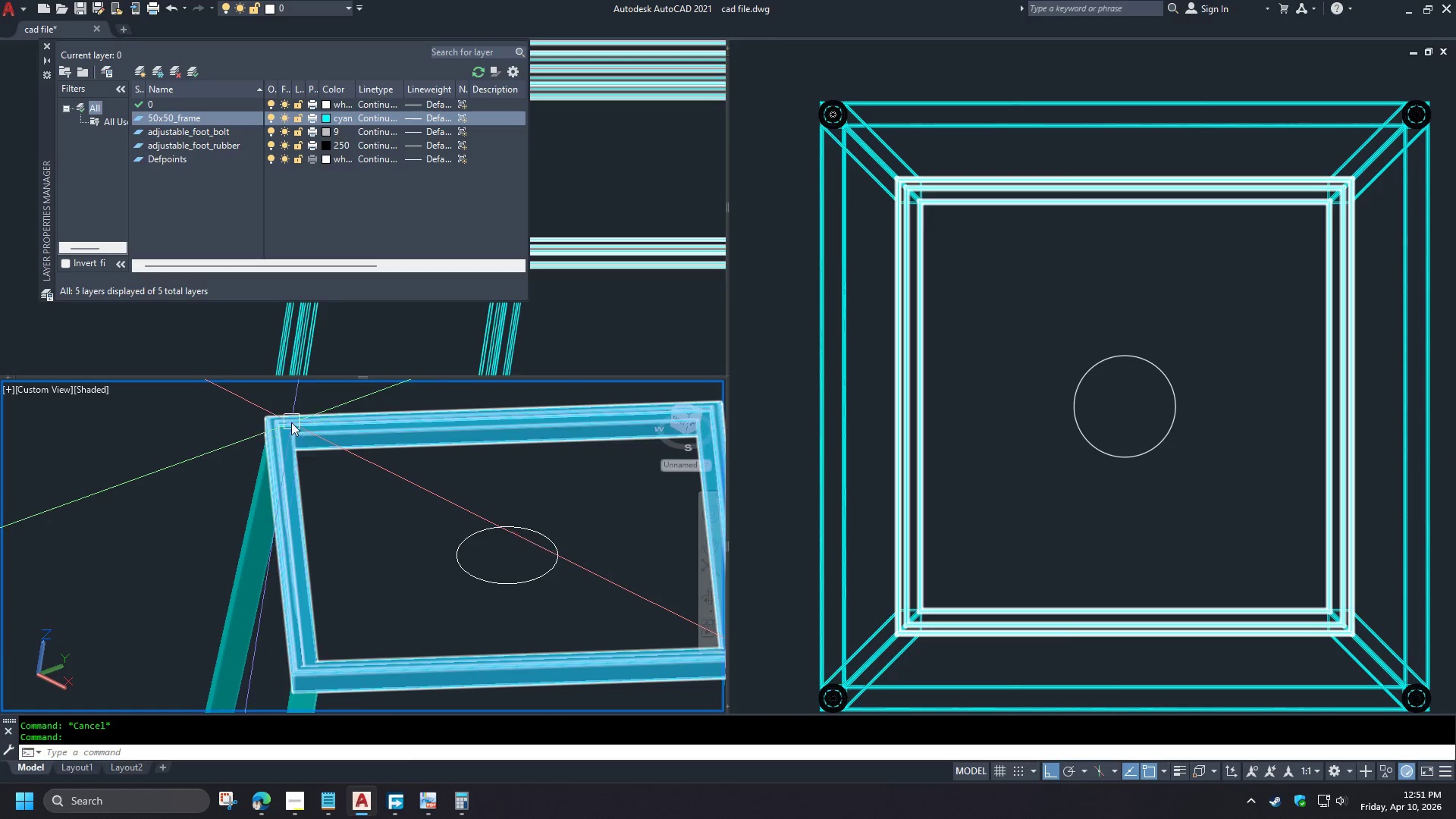 
scroll: coordinate [234, 429], scroll_direction: up, amount: 11.0
 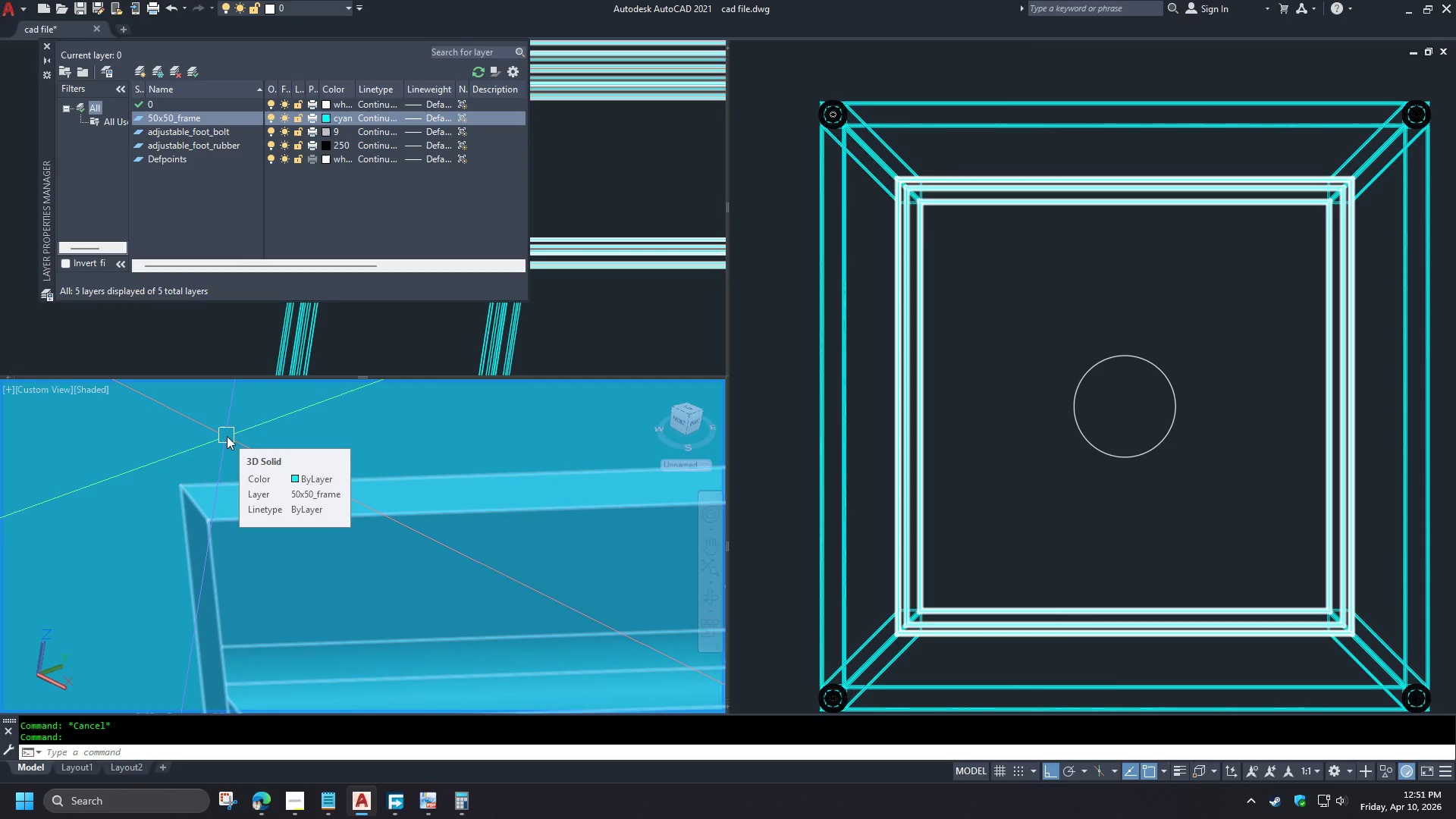 
scroll: coordinate [231, 436], scroll_direction: down, amount: 8.0
 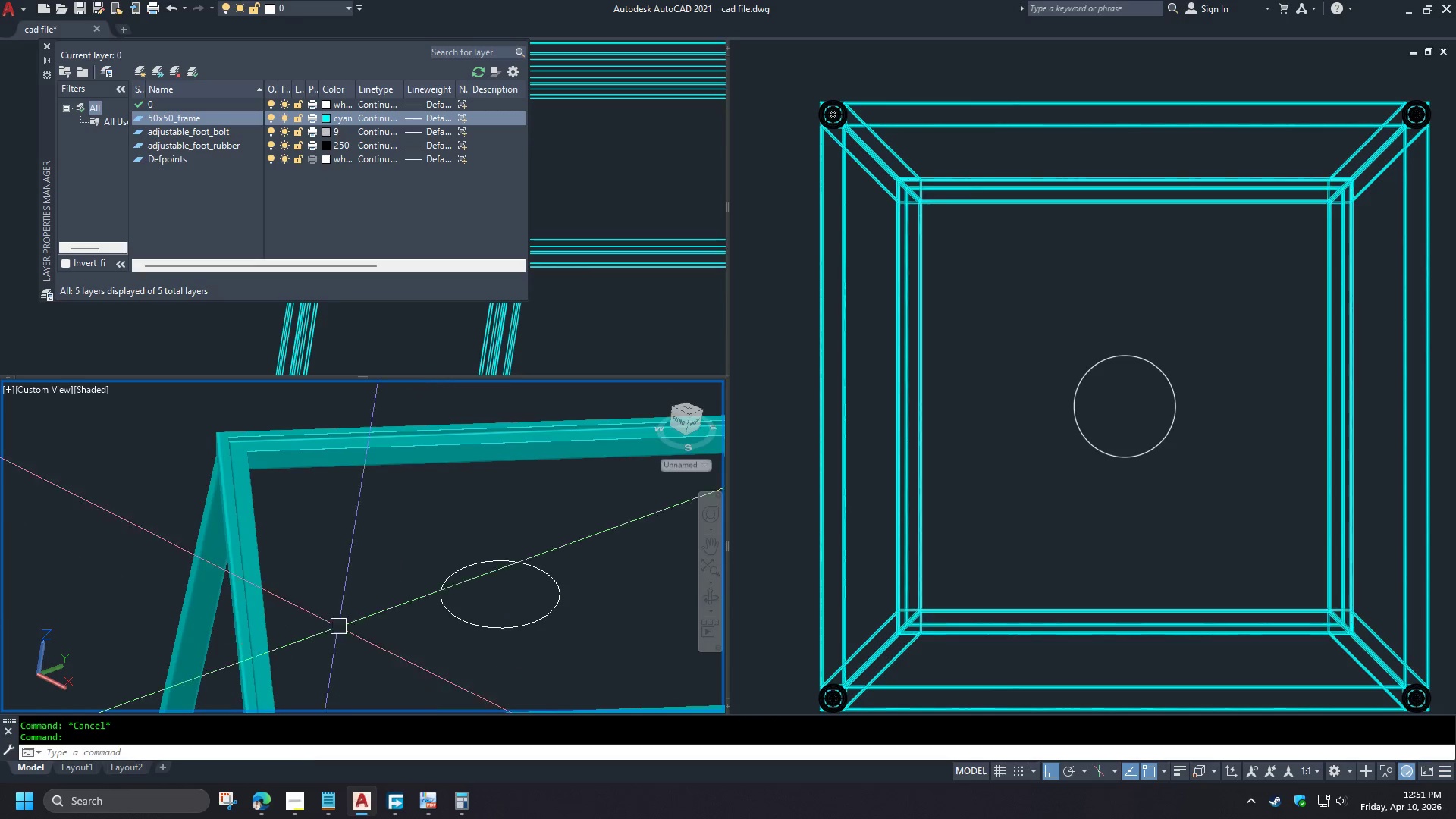 
scroll: coordinate [234, 432], scroll_direction: up, amount: 4.0
 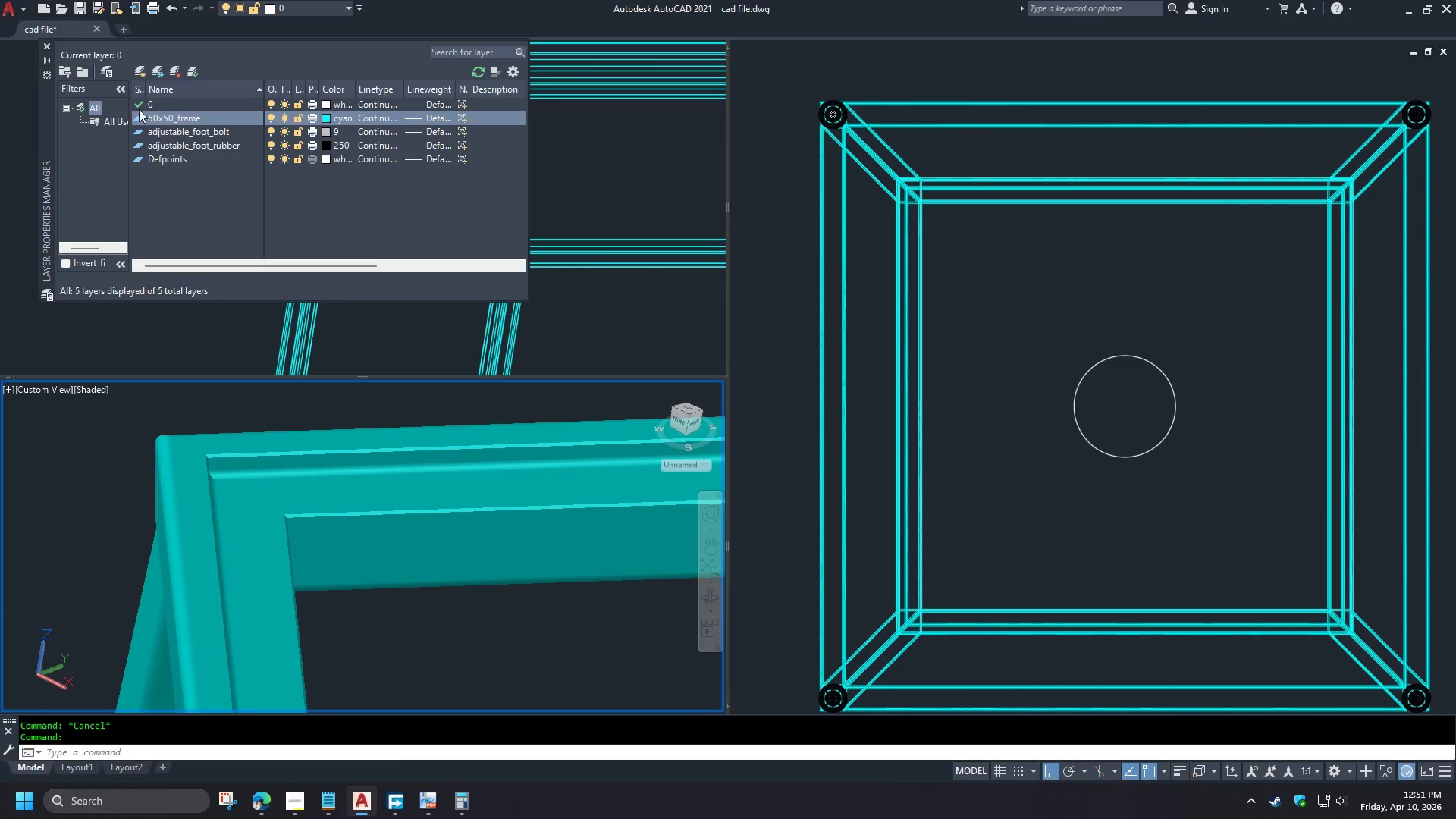 
left_click([136, 74])
 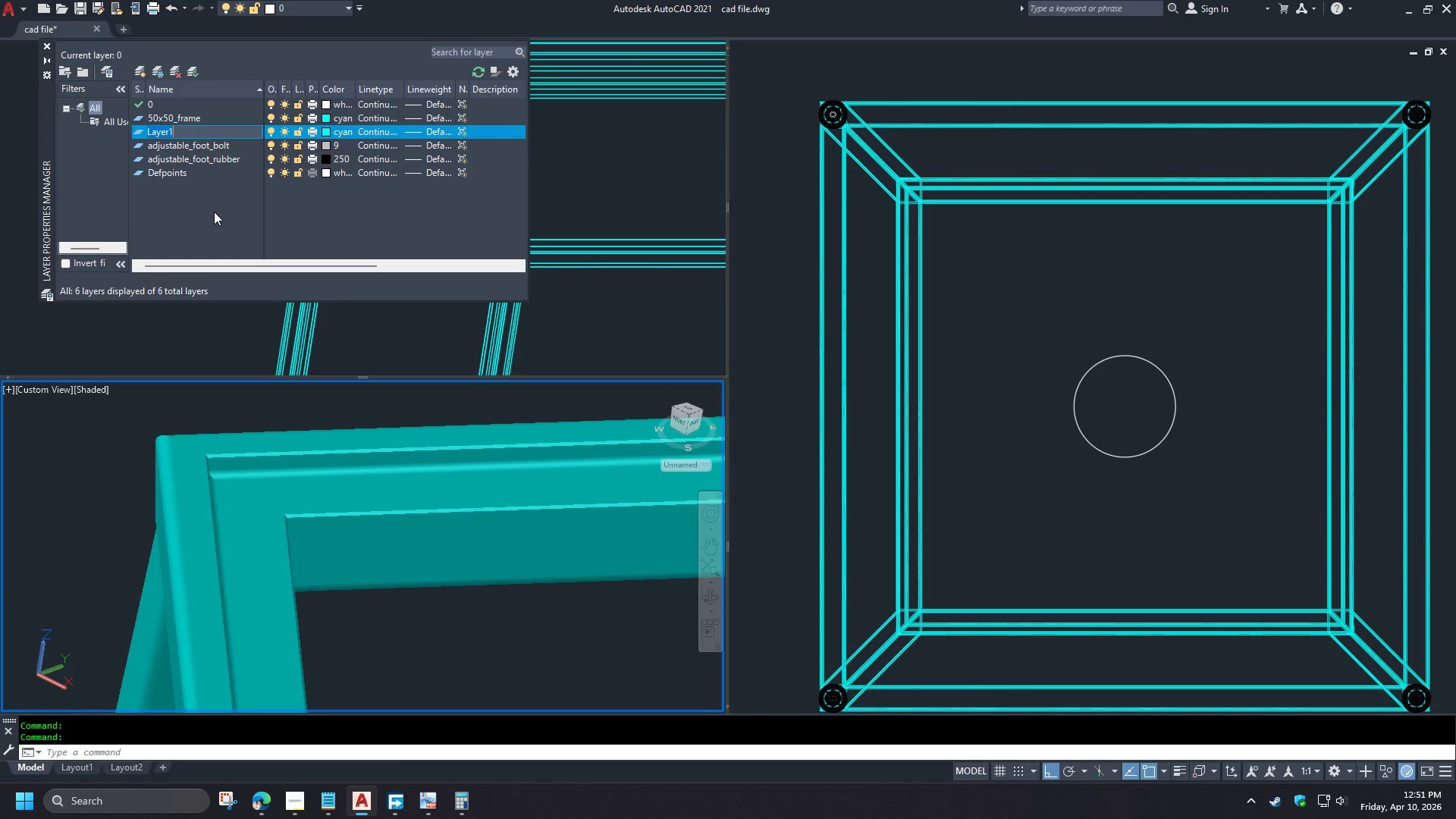 
type(acrylic)
 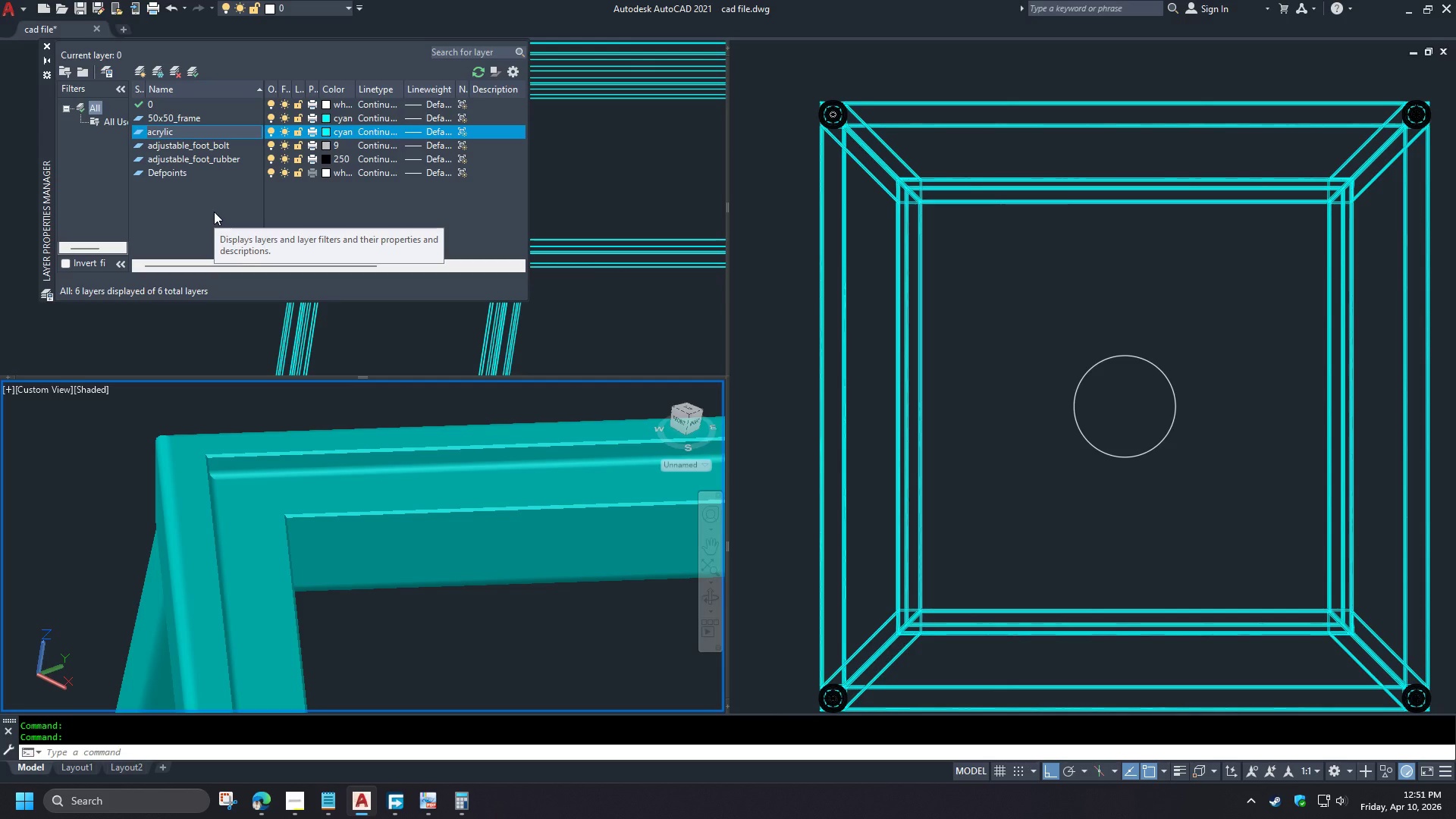 
key(Enter)
 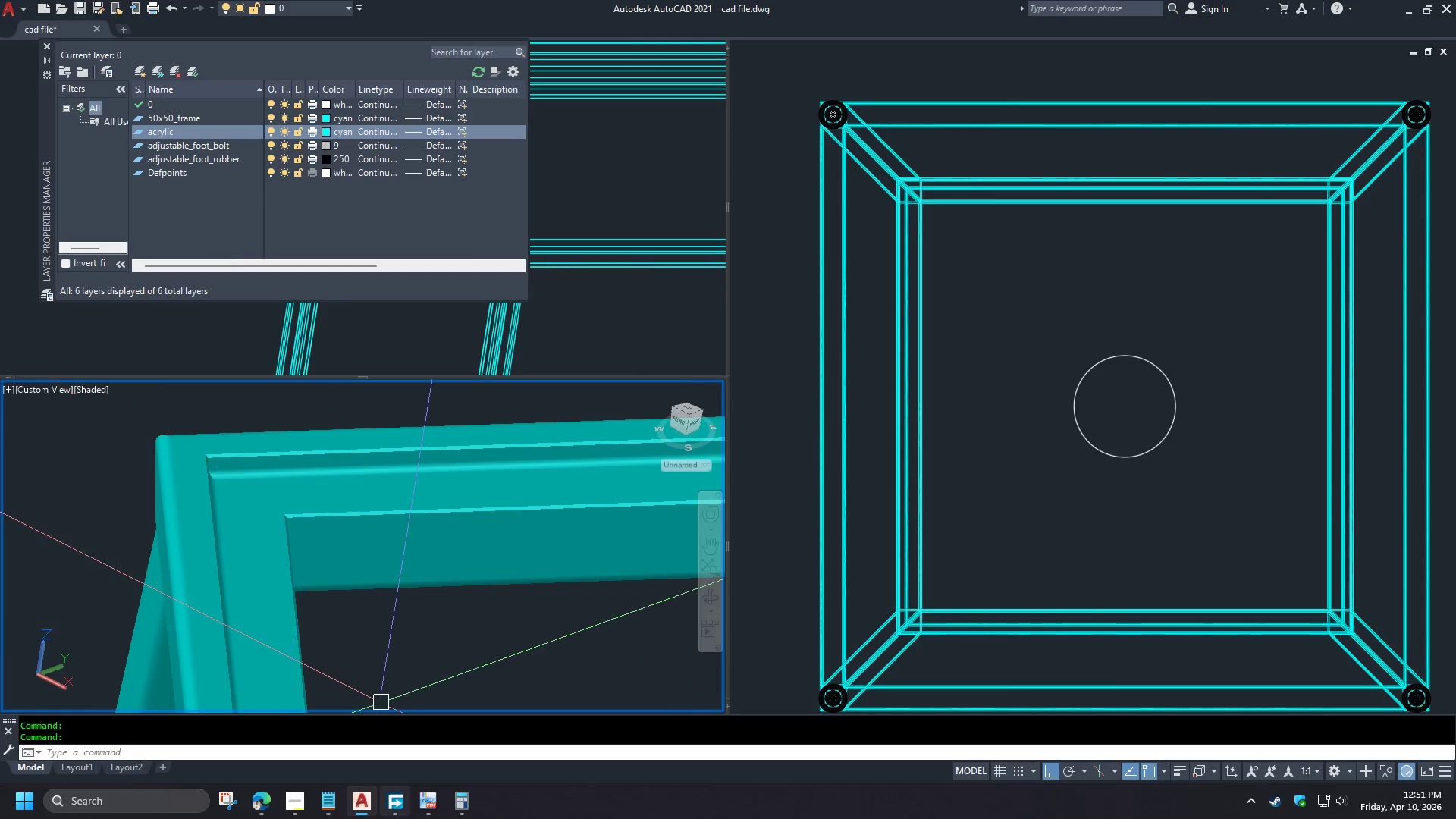 
mouse_move([287, 807])
 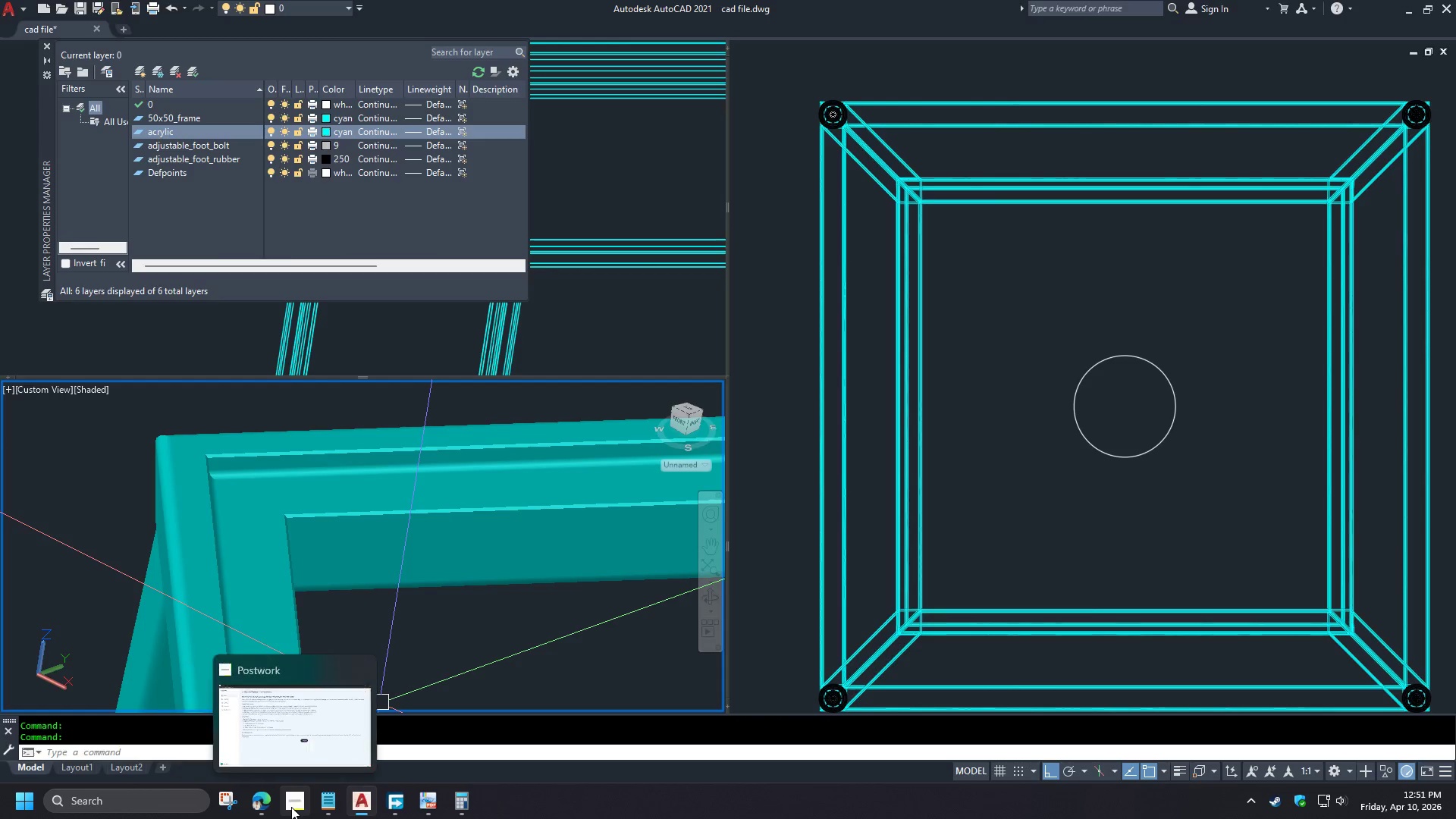 
left_click([291, 807])